 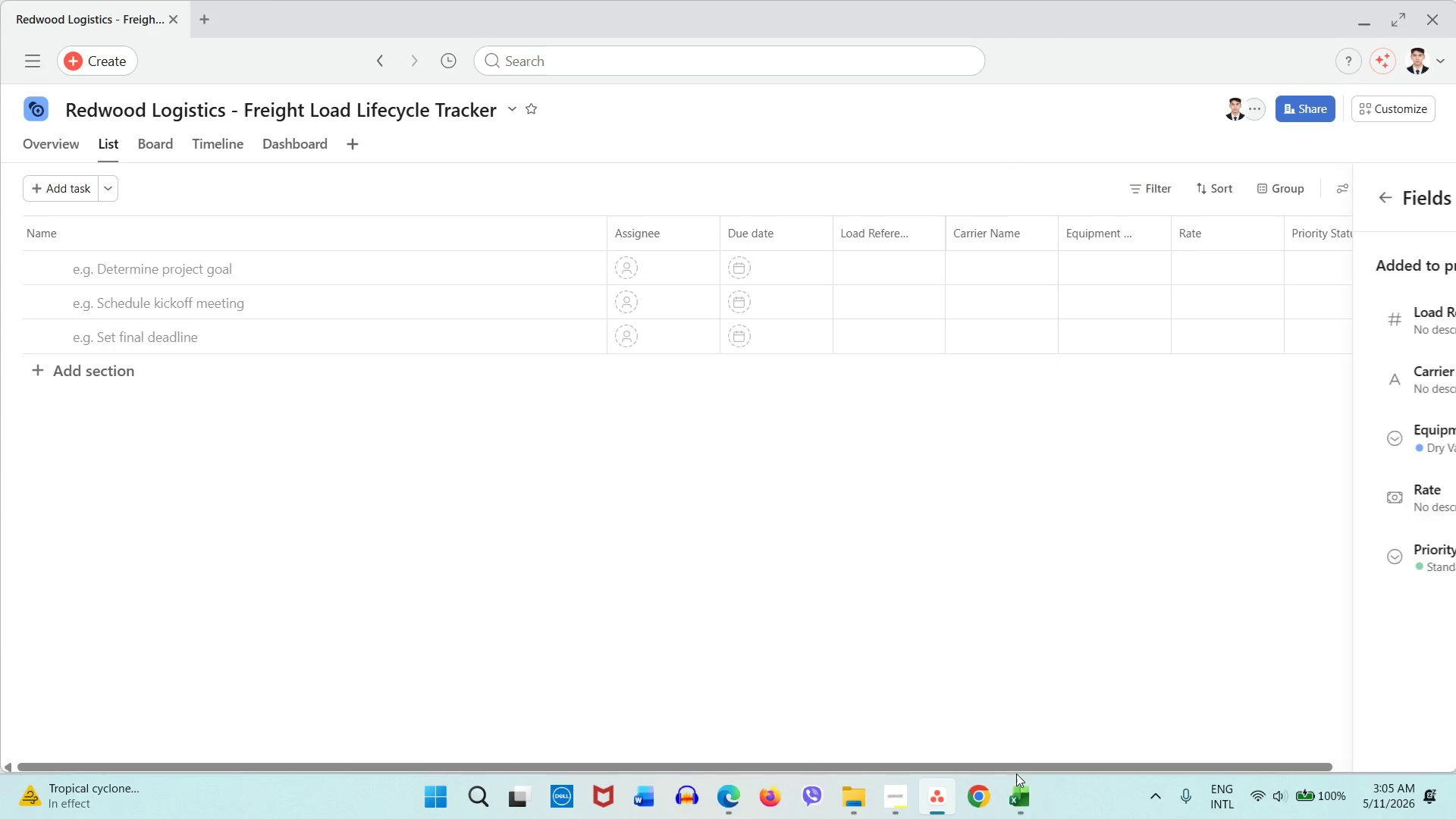 
left_click([1020, 796])
 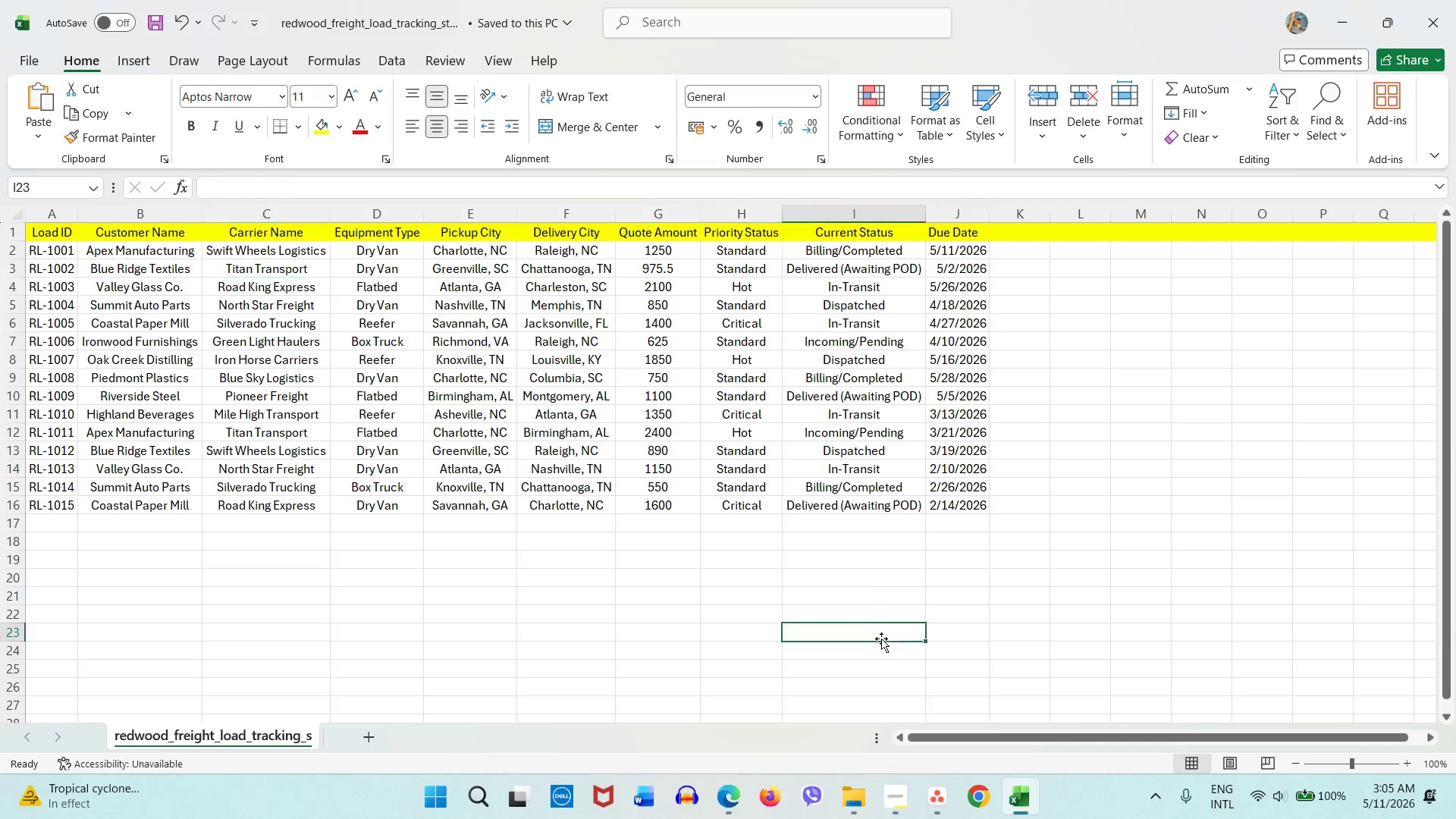 
double_click([925, 522])
 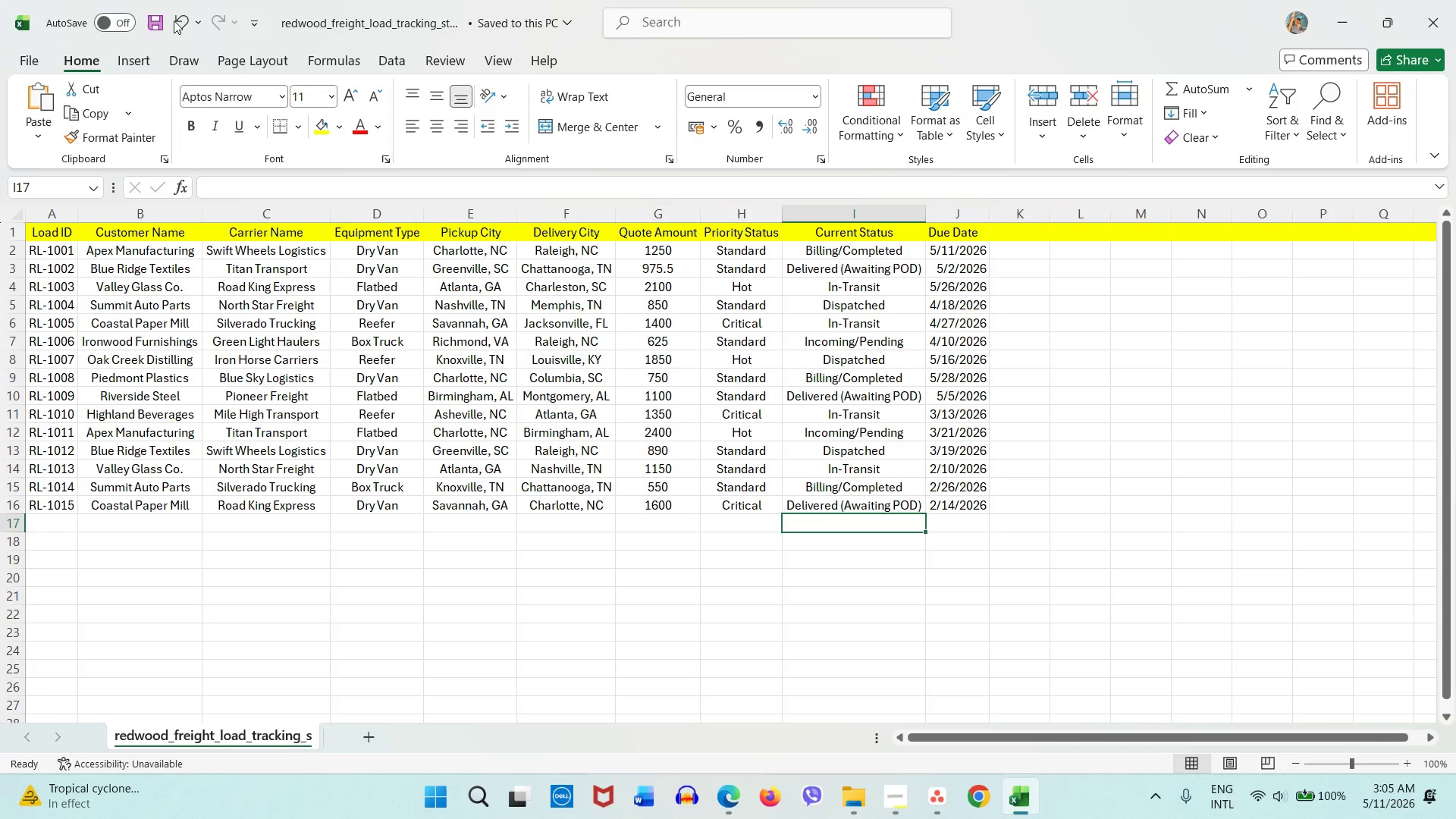 
left_click([164, 24])
 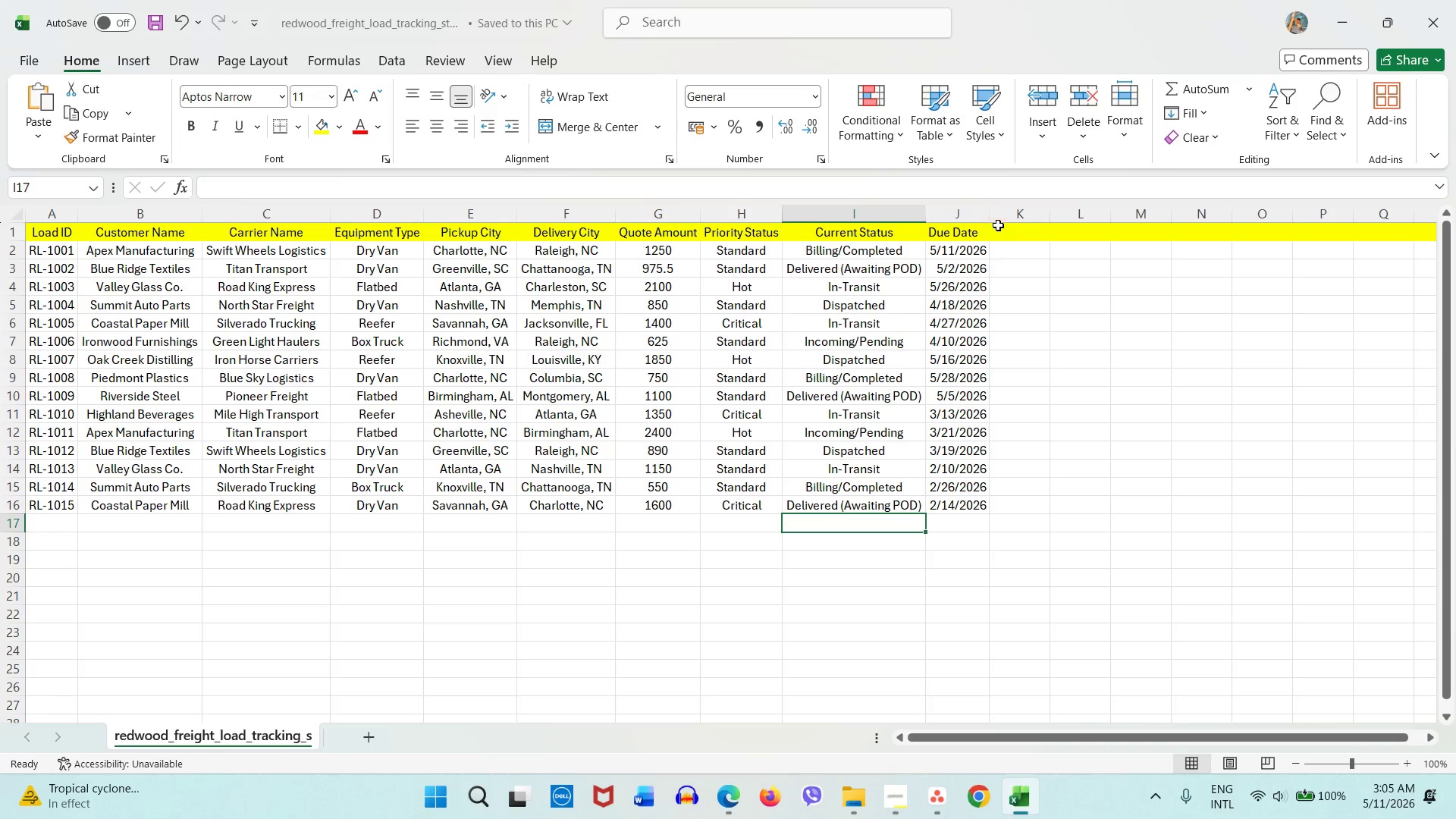 
left_click_drag(start_coordinate=[985, 218], to_coordinate=[1009, 210])
 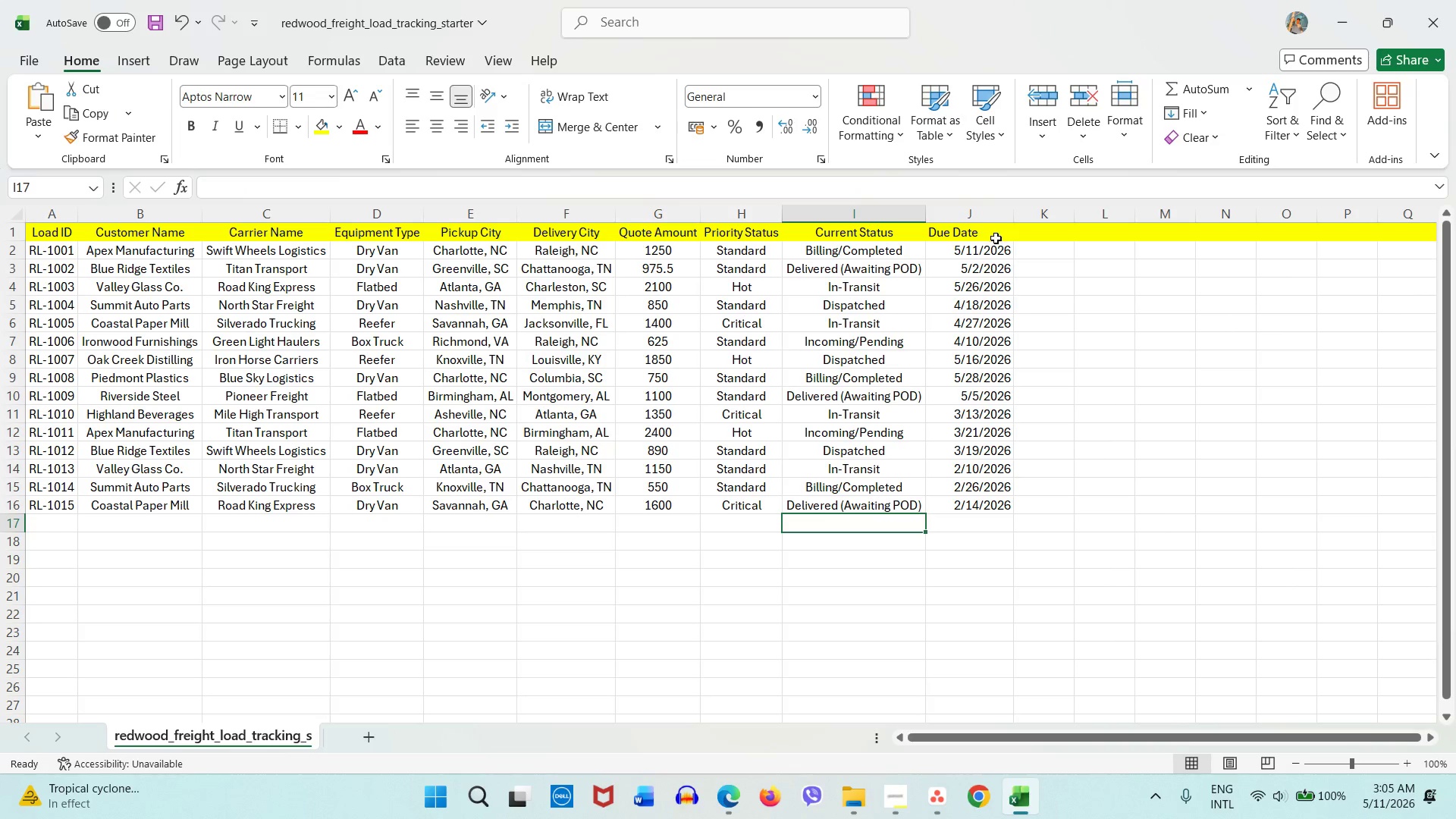 
left_click_drag(start_coordinate=[978, 235], to_coordinate=[972, 498])
 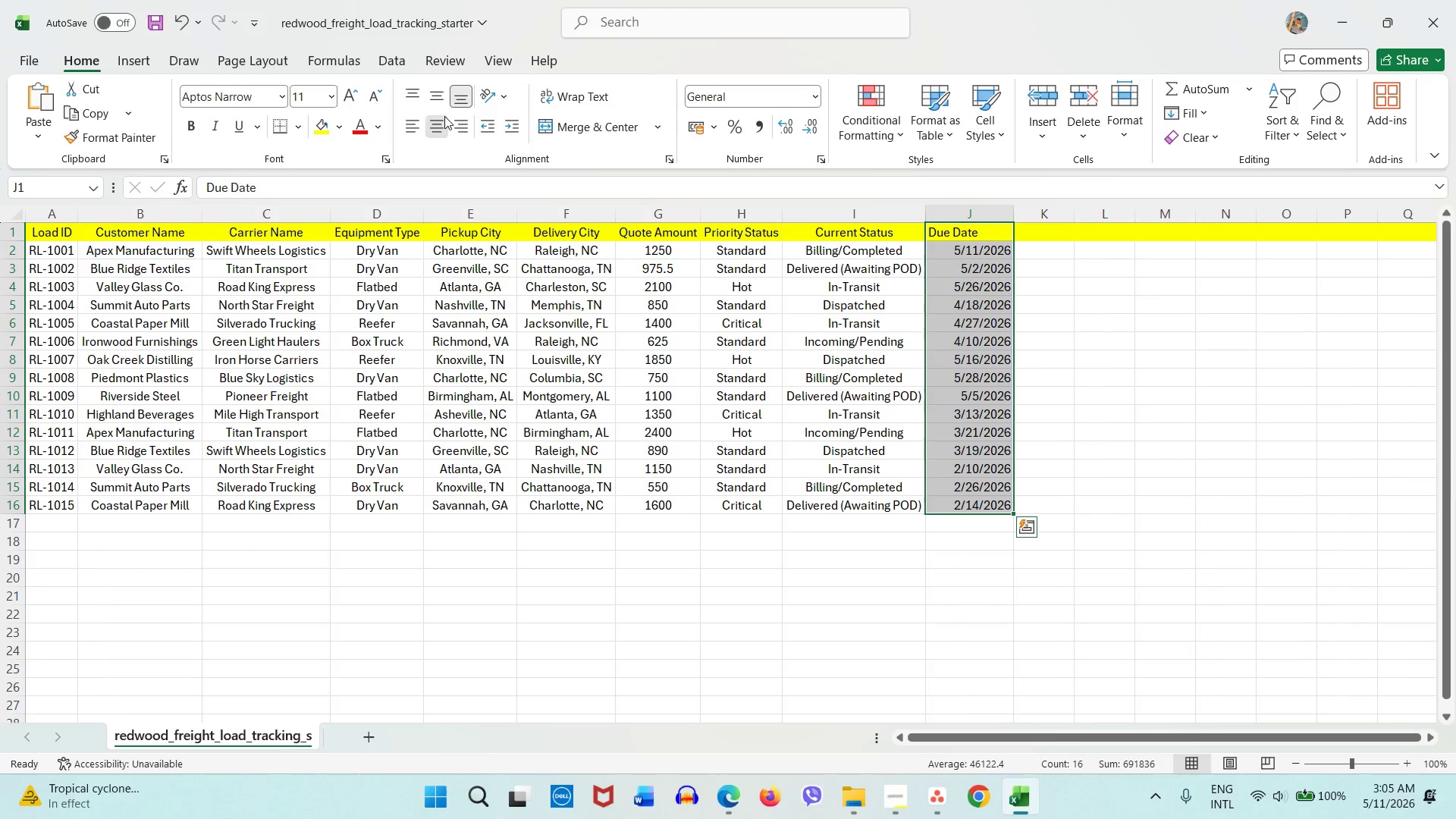 
double_click([435, 99])
 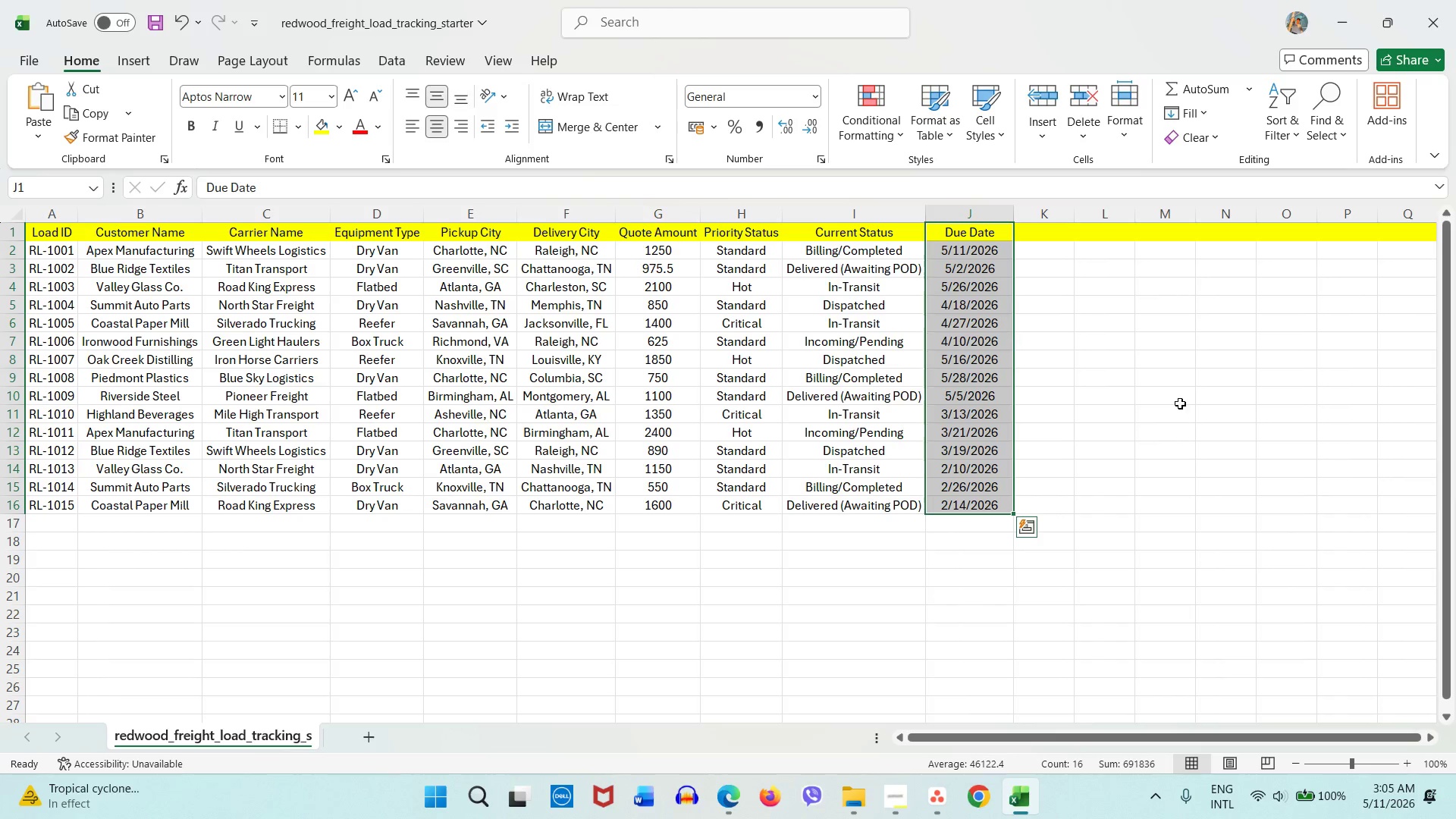 
triple_click([1244, 422])
 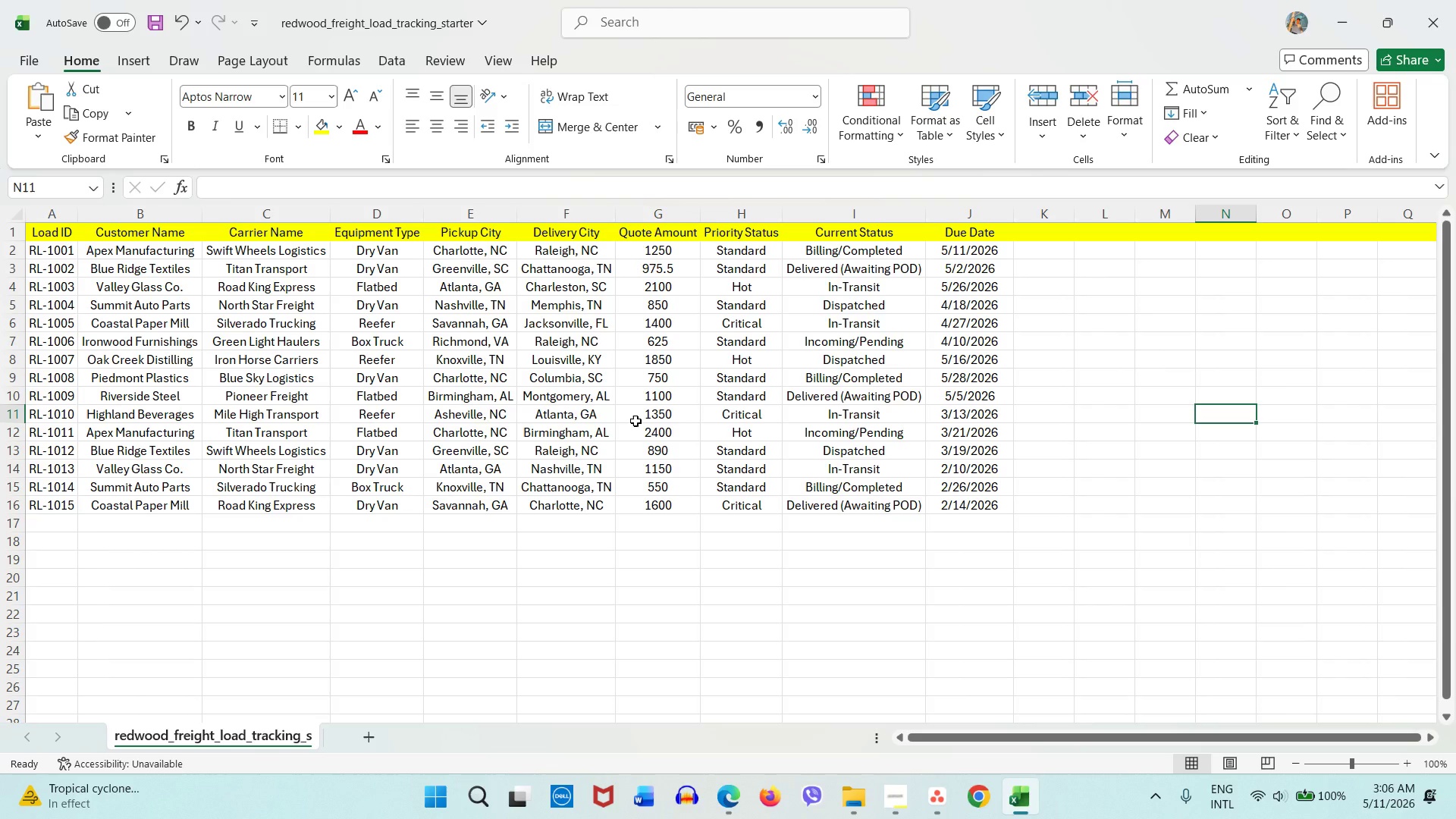 
wait(53.03)
 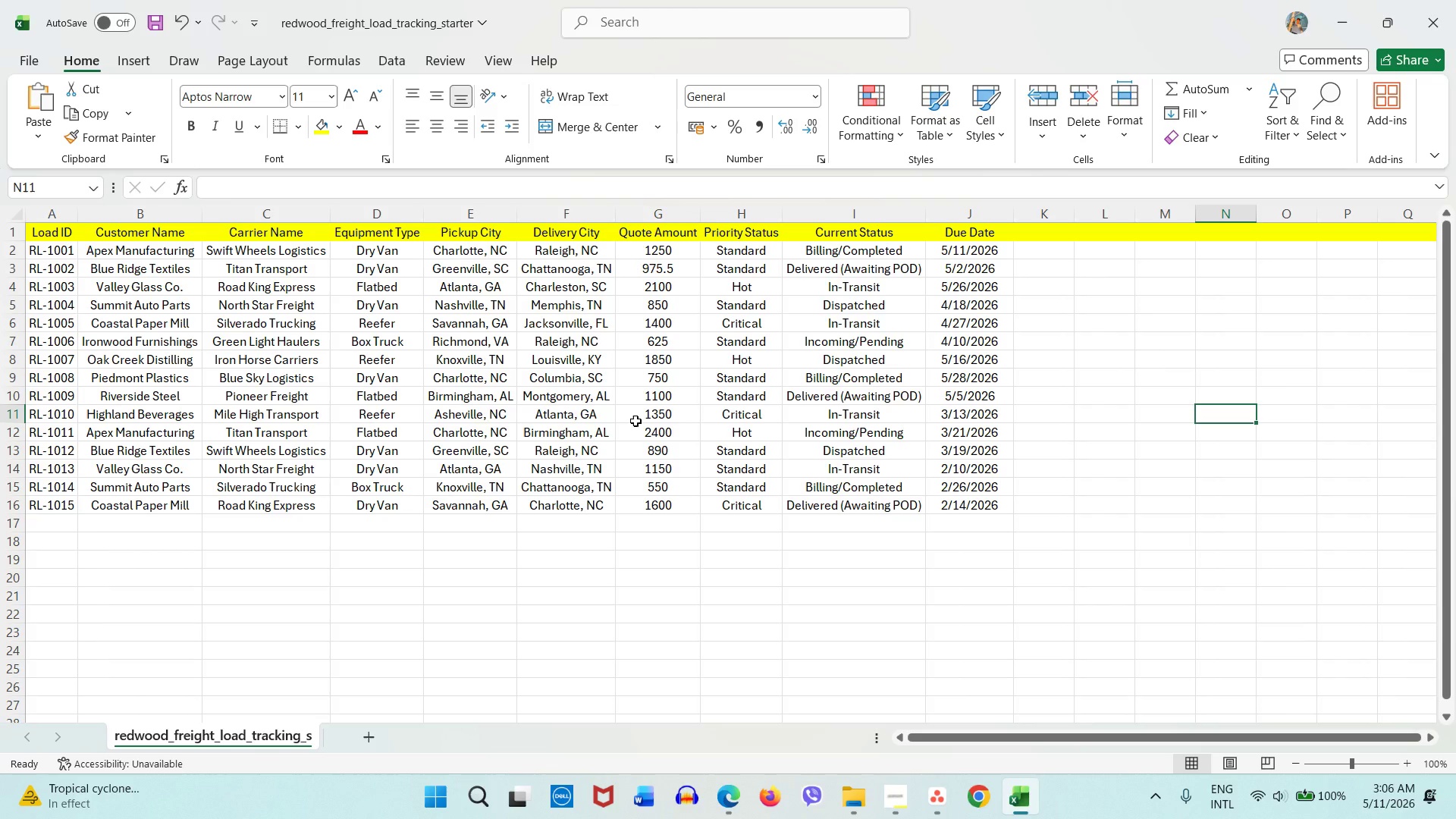 
left_click([787, 497])
 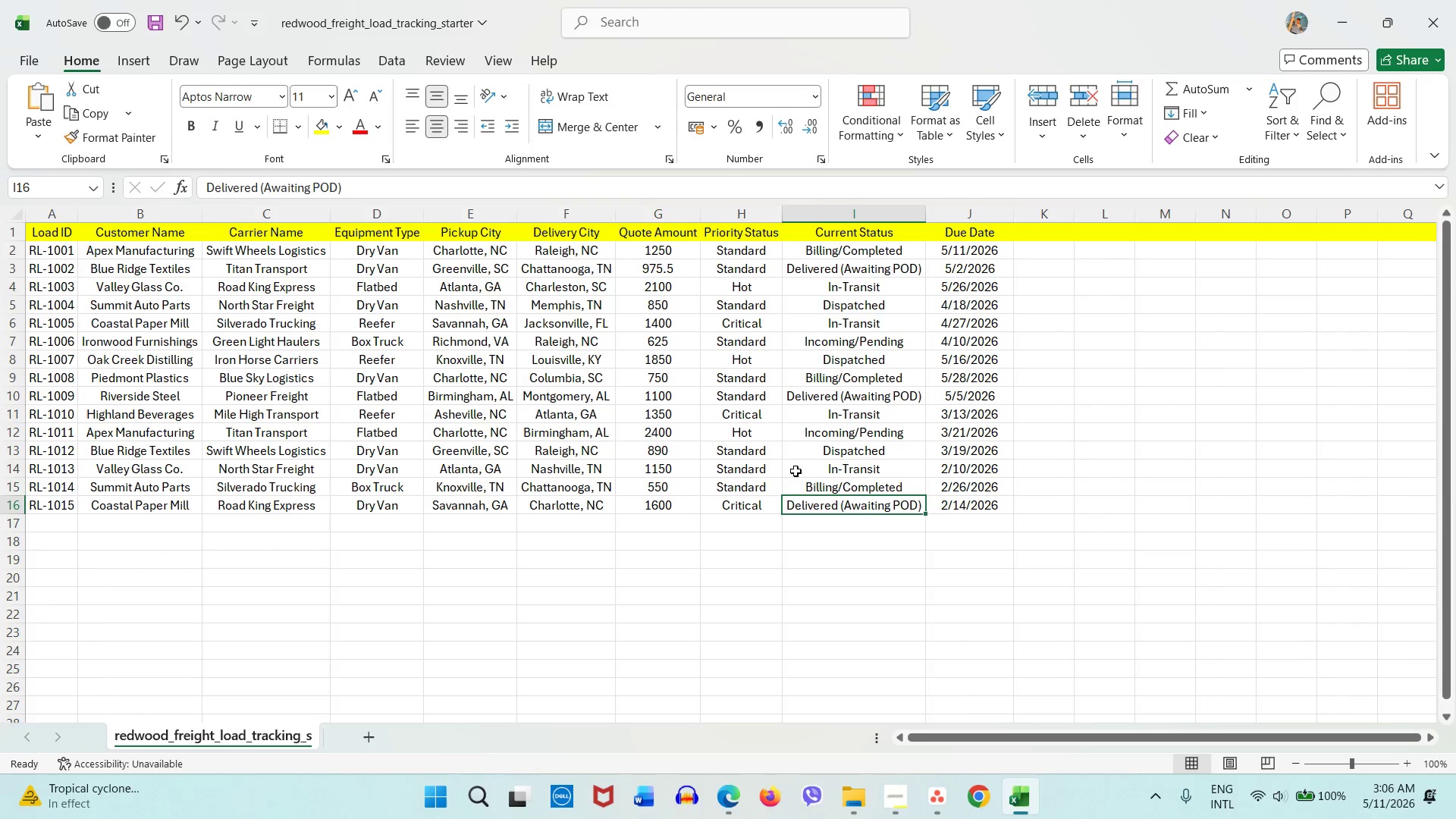 
wait(6.36)
 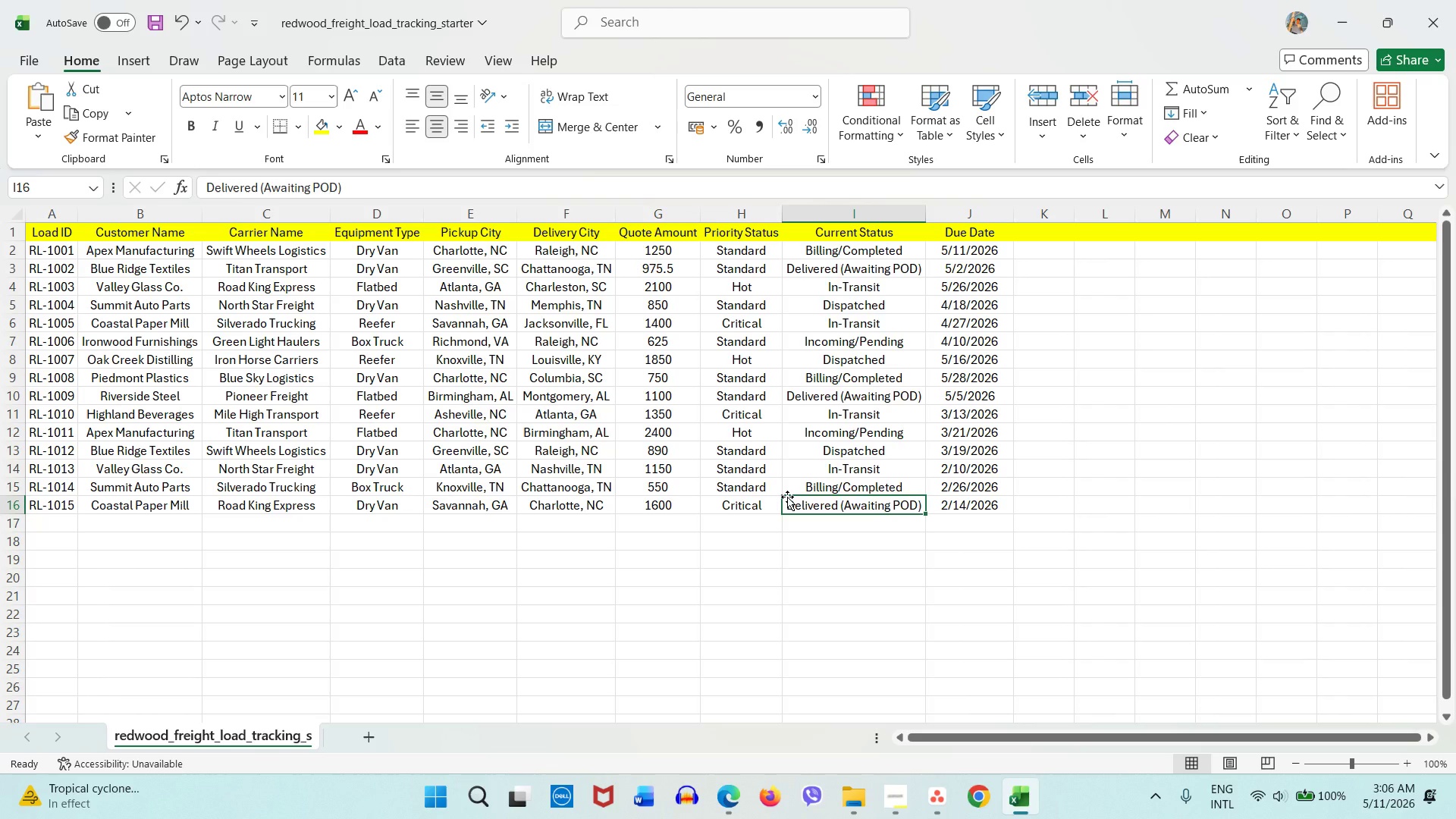 
left_click_drag(start_coordinate=[857, 268], to_coordinate=[849, 334])
 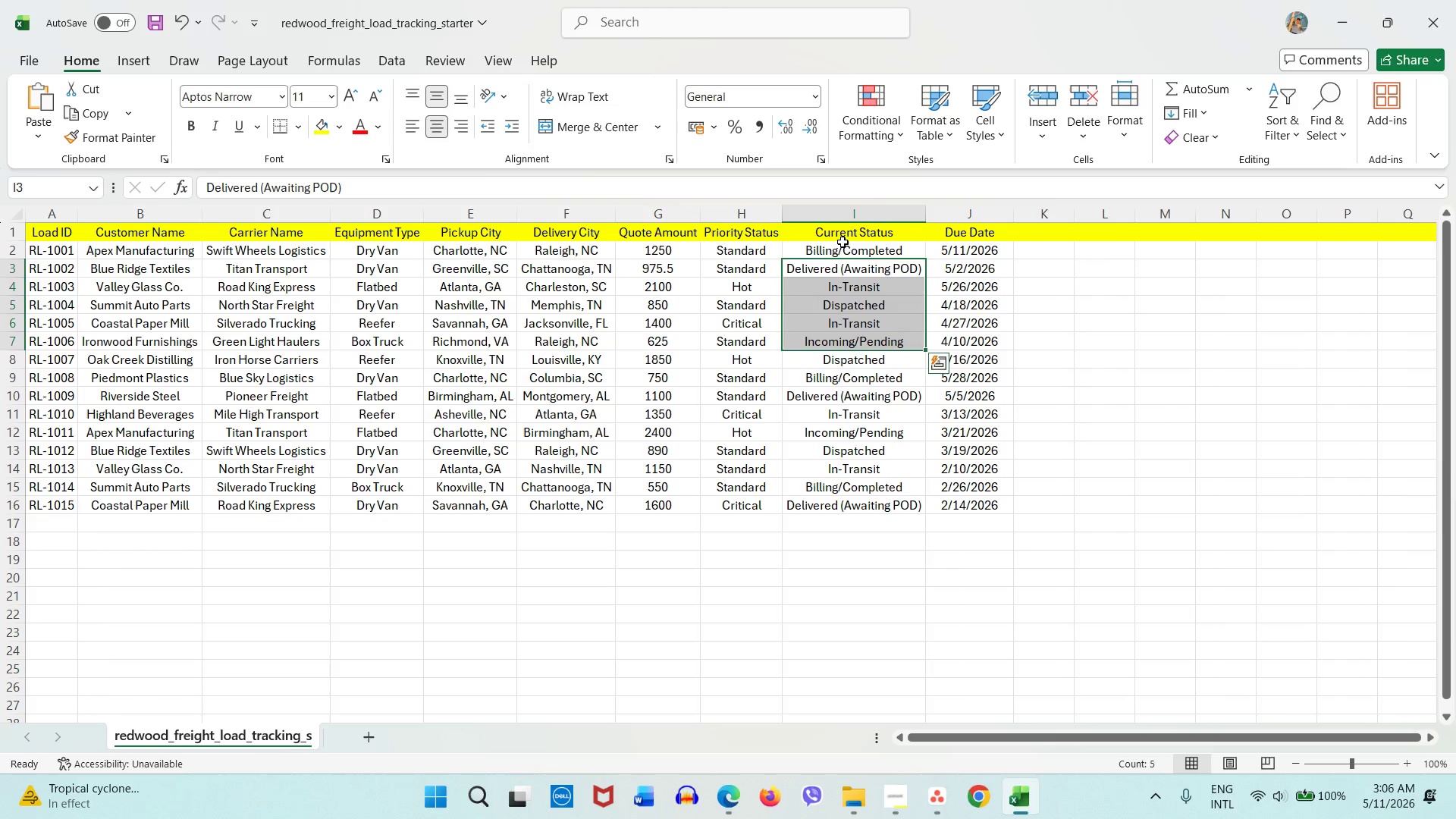 
left_click([845, 236])
 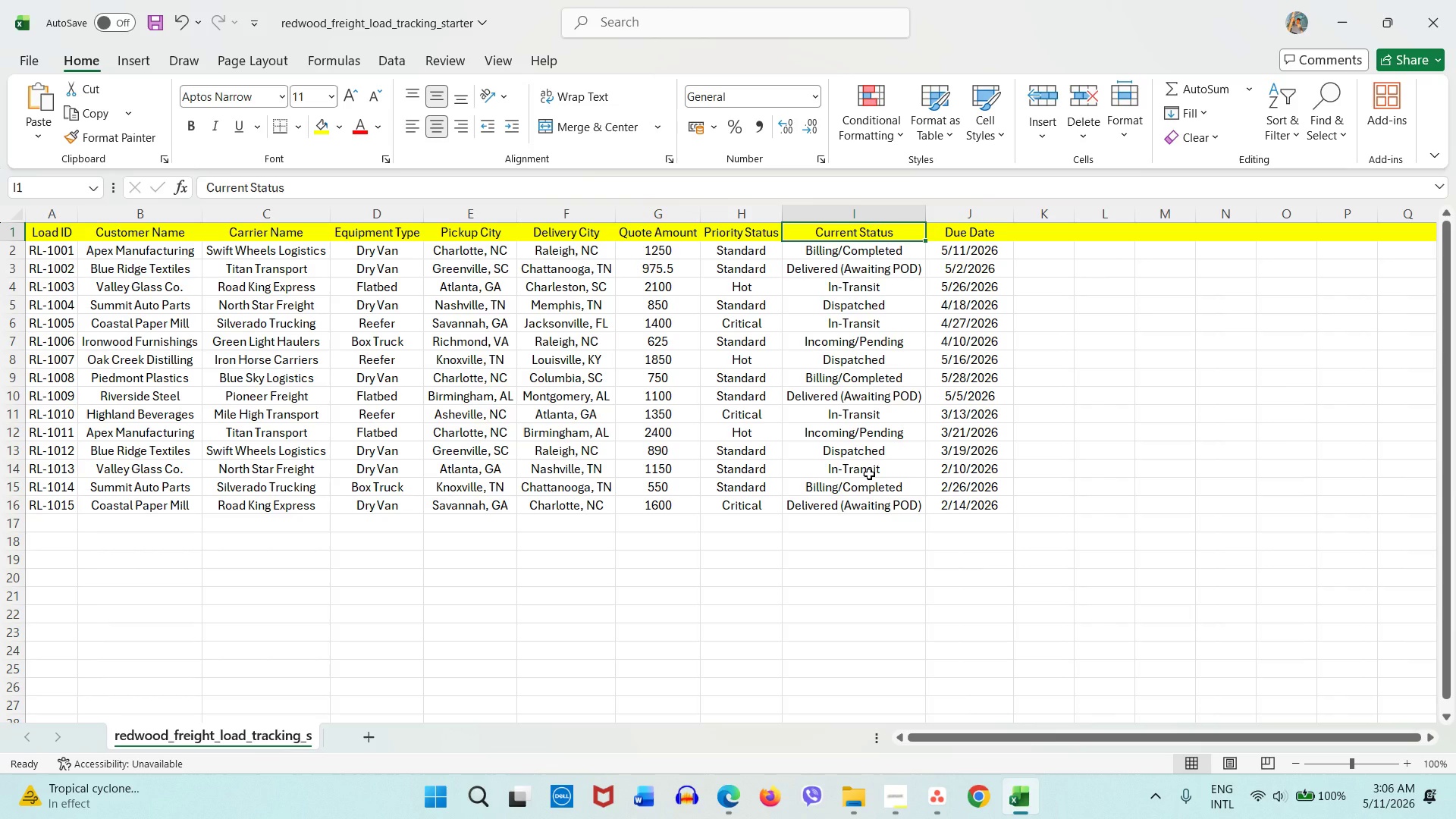 
wait(10.64)
 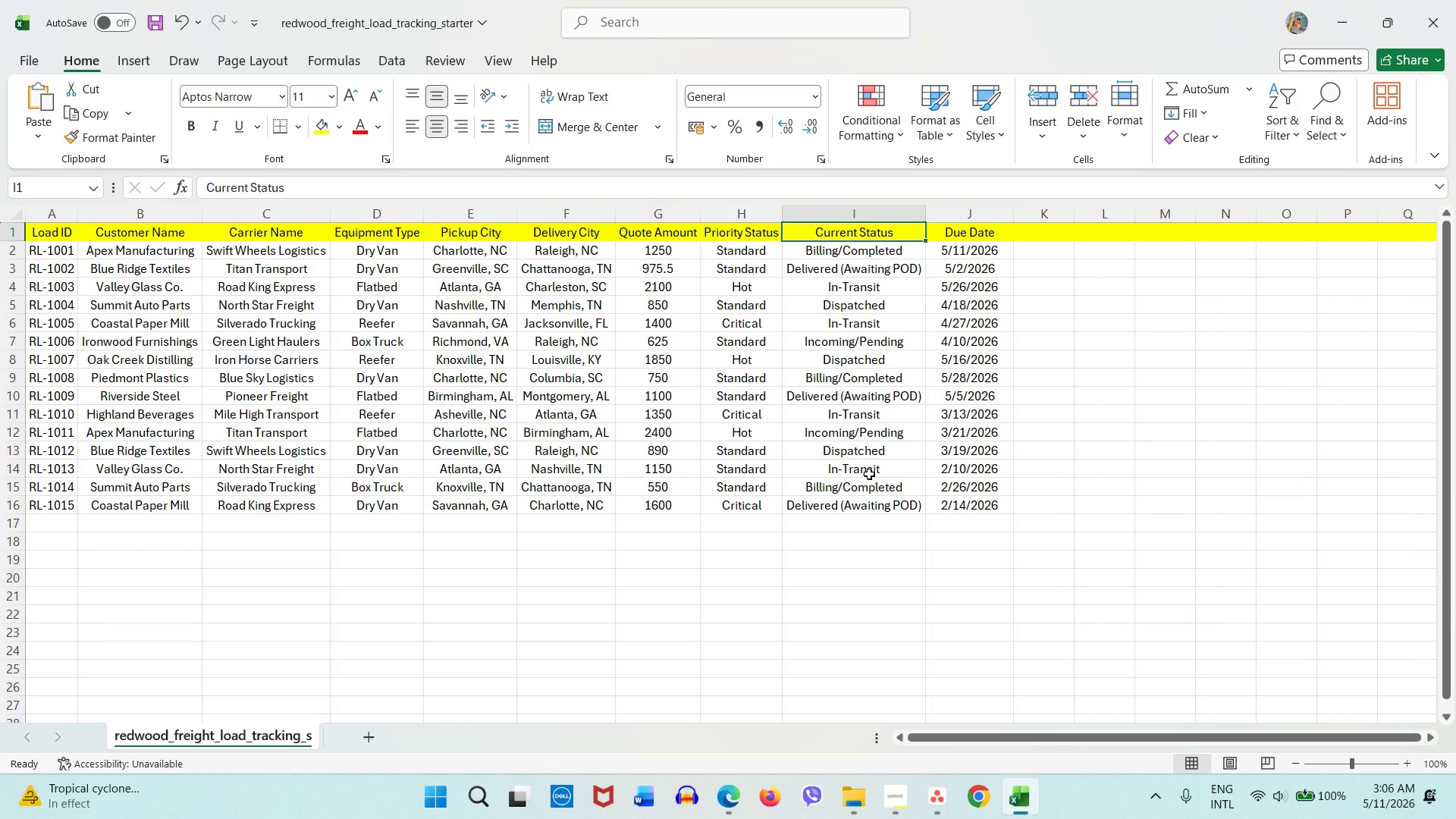 
hold_key(key=ShiftLeft, duration=1.22)
 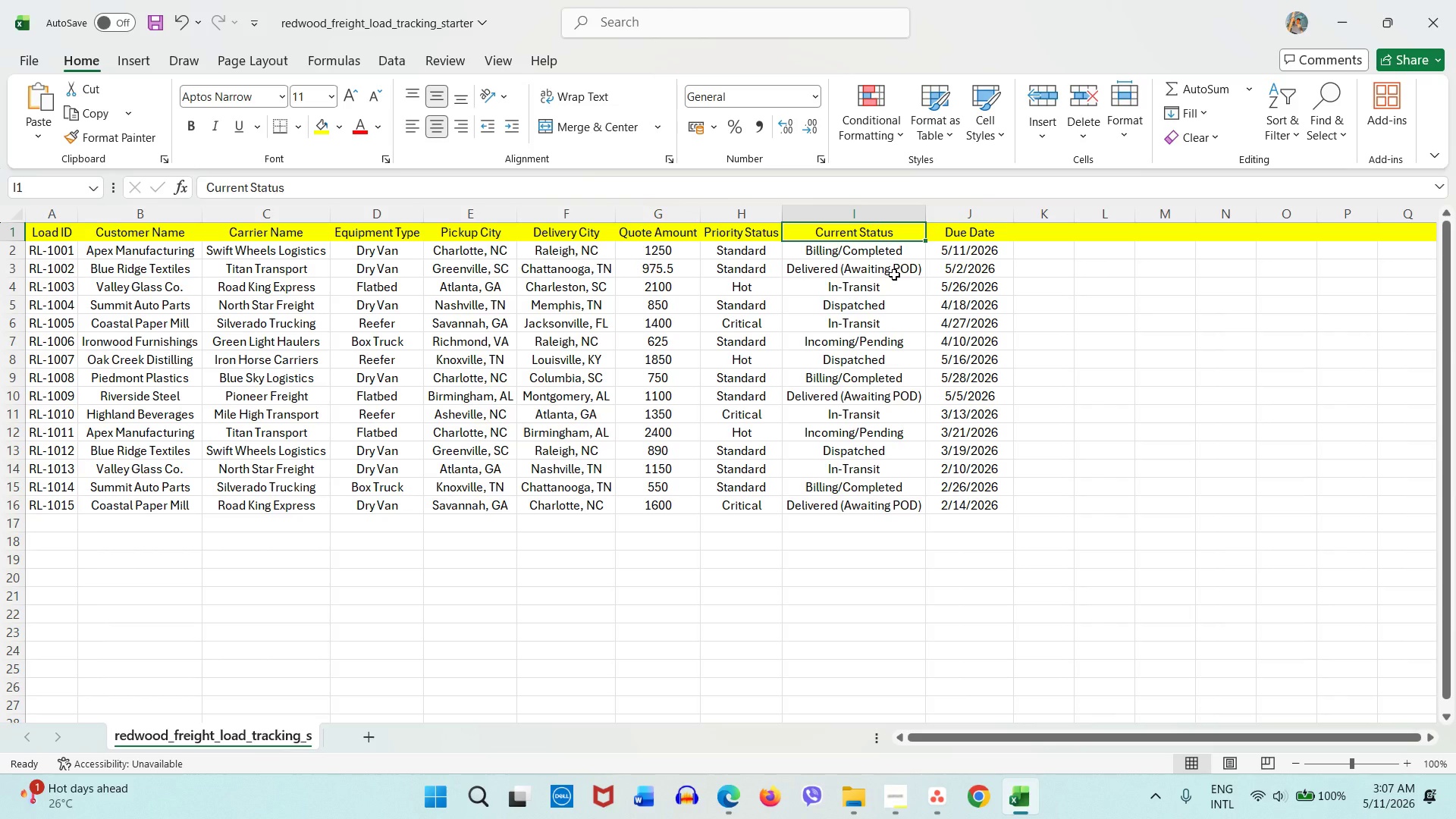 
wait(27.05)
 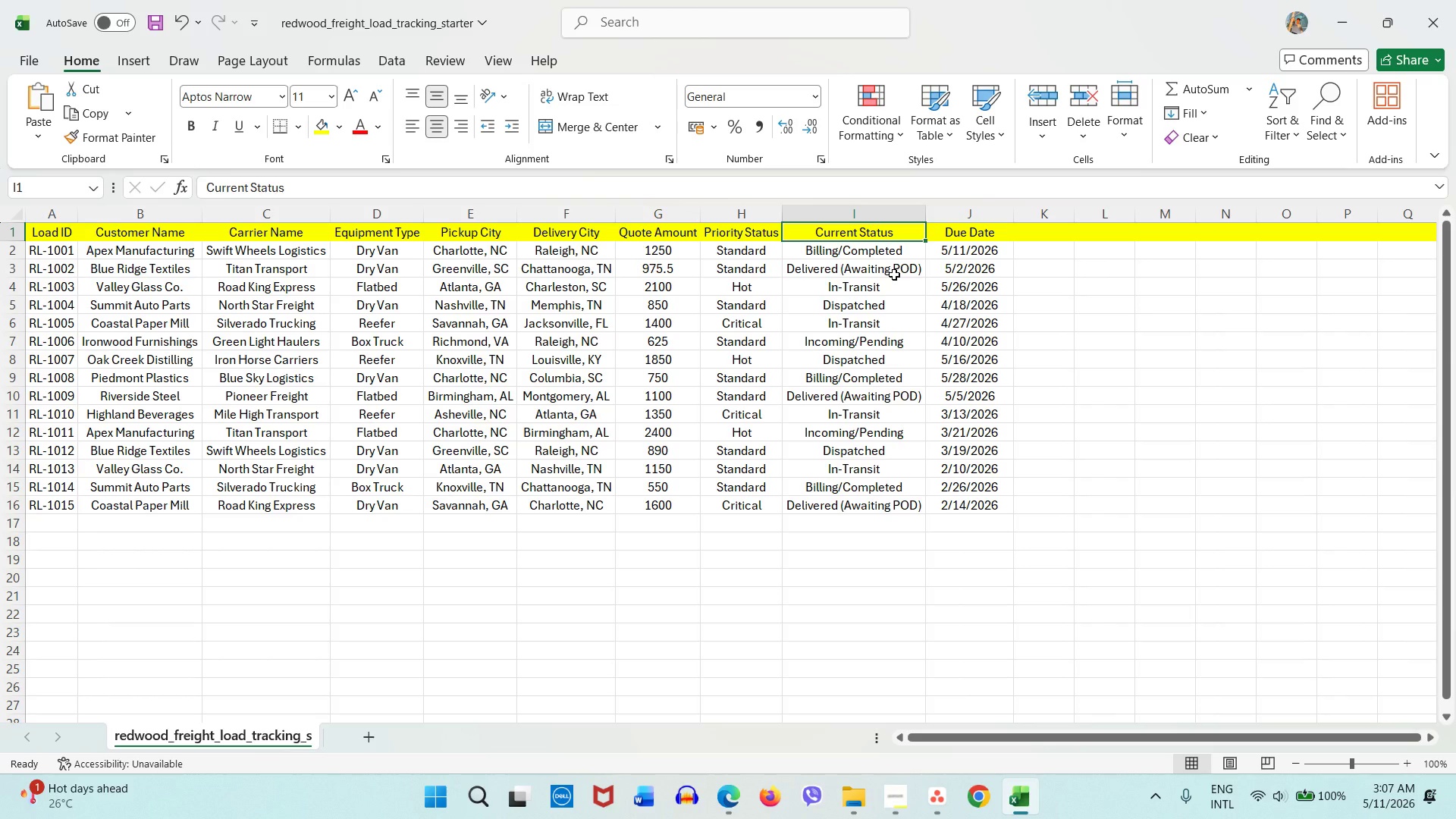 
left_click([59, 228])
 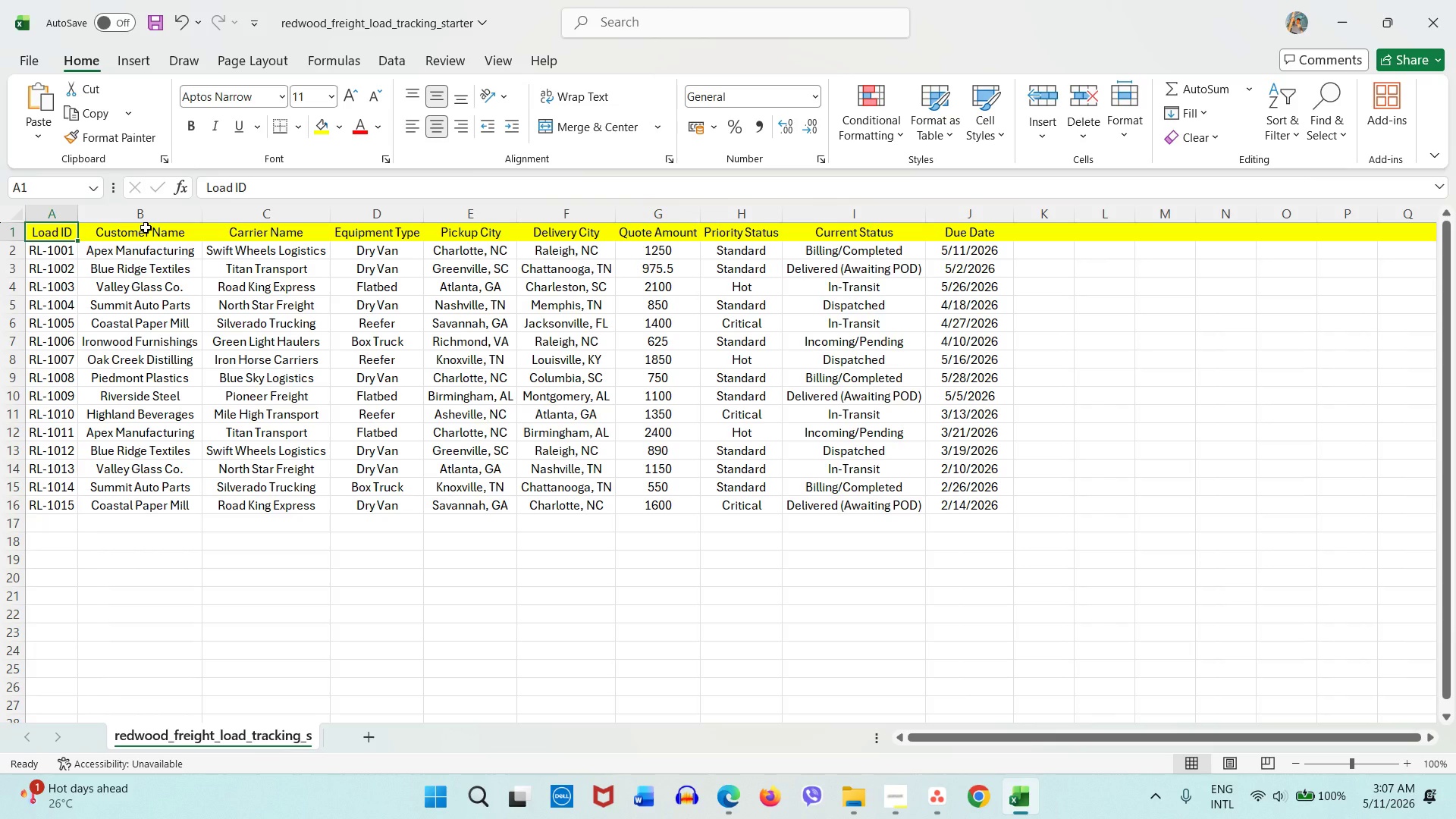 
type(Load  Reference Number)
 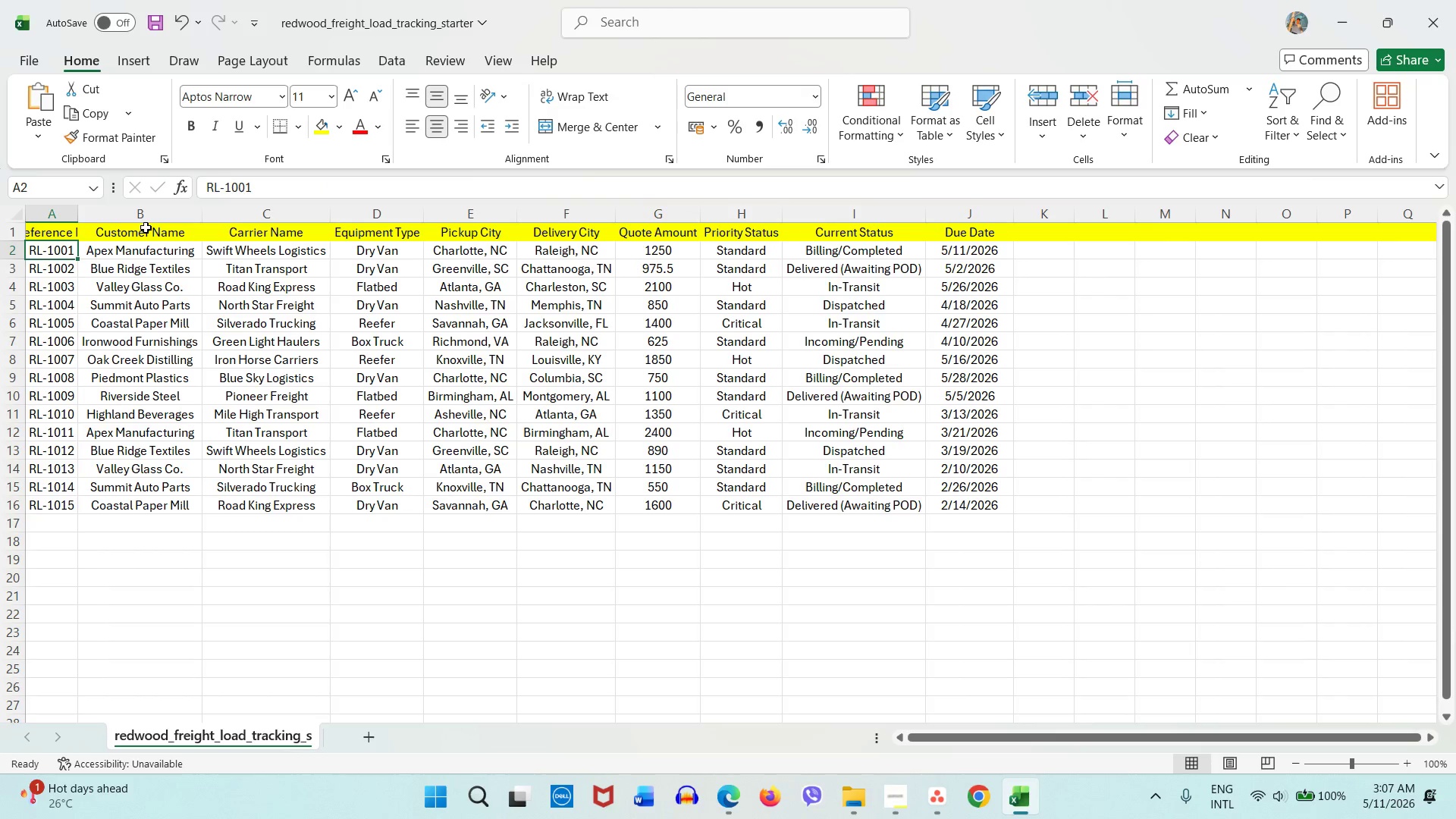 
 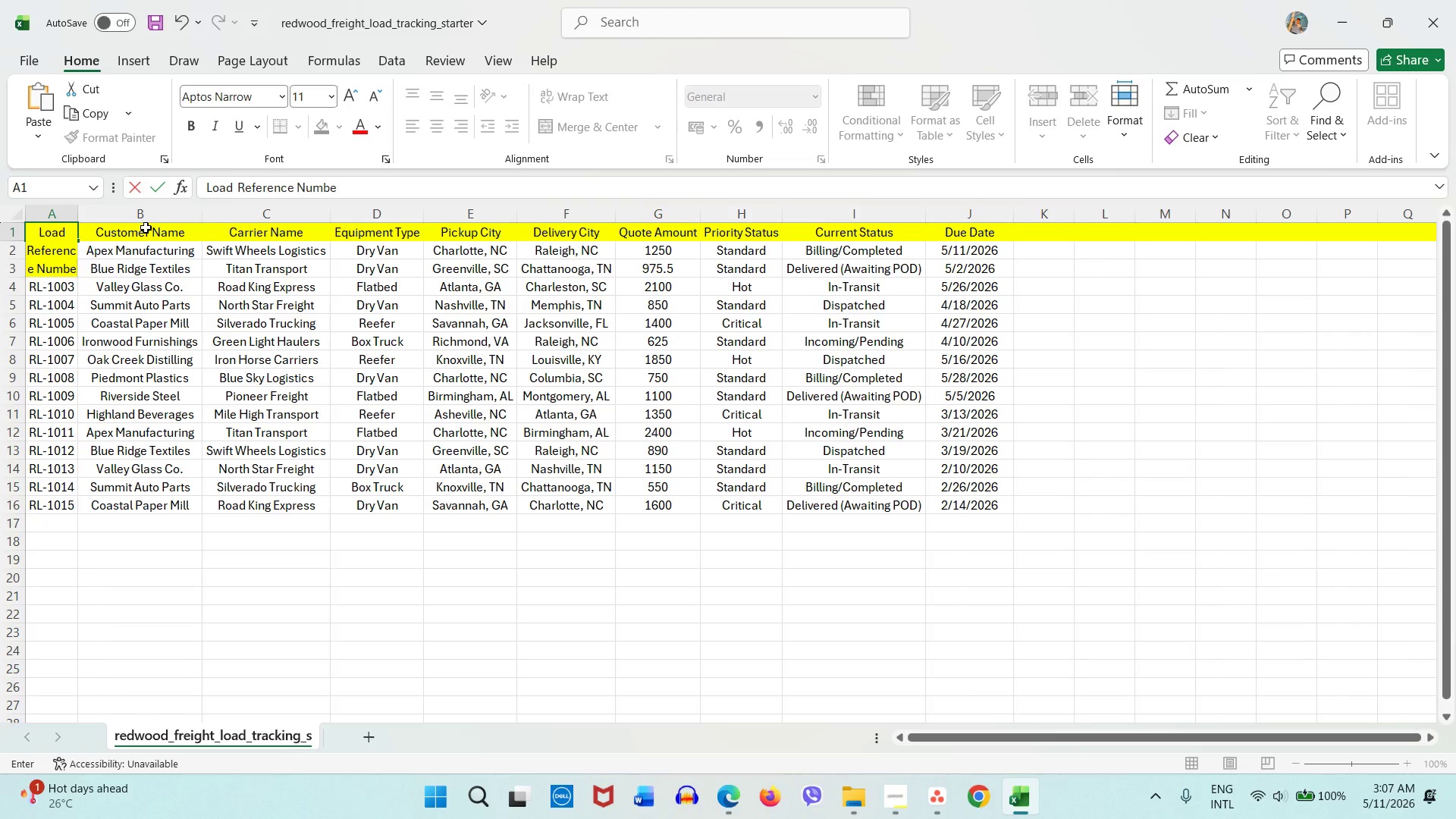 
key(Enter)
 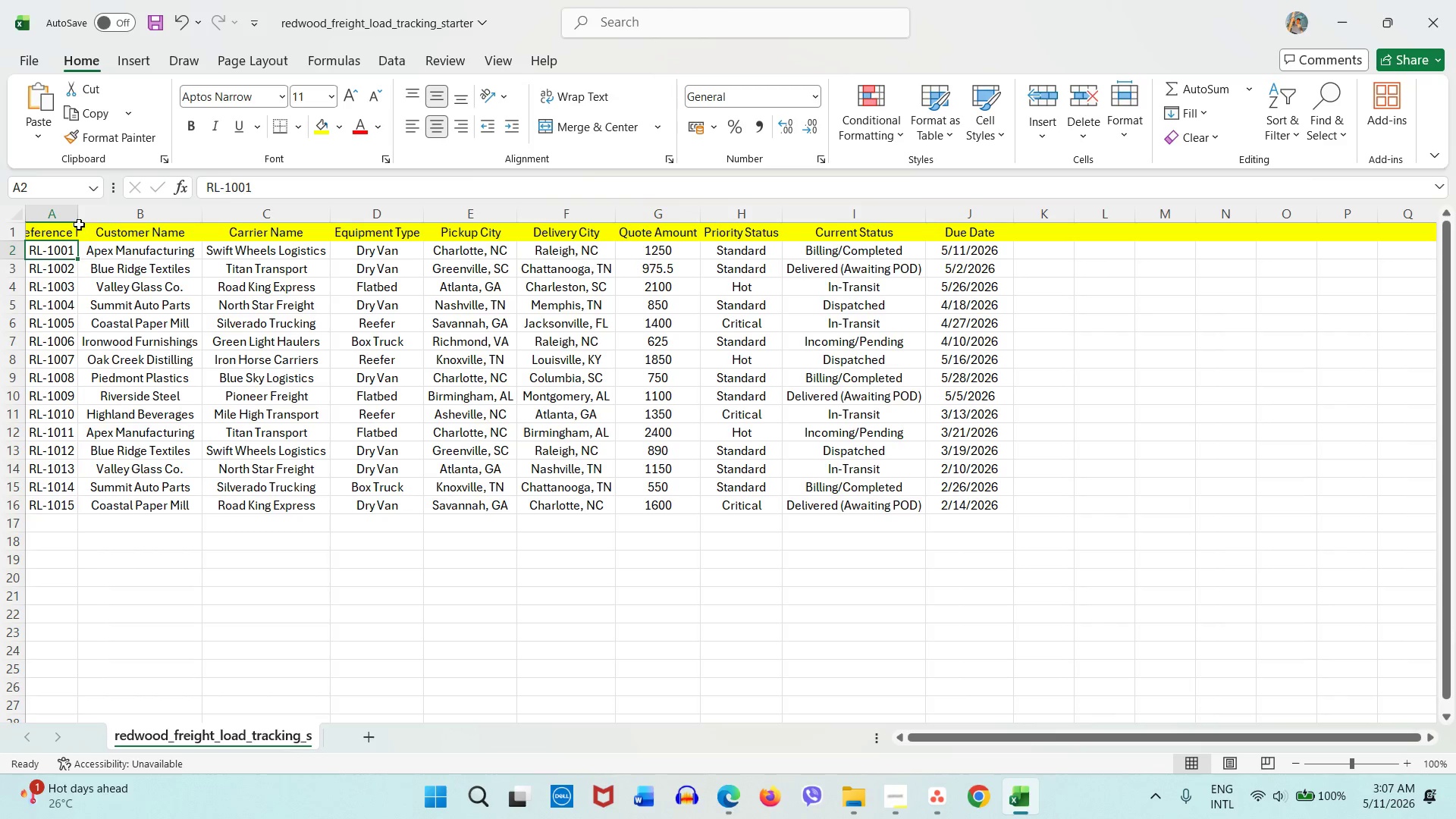 
double_click([78, 214])
 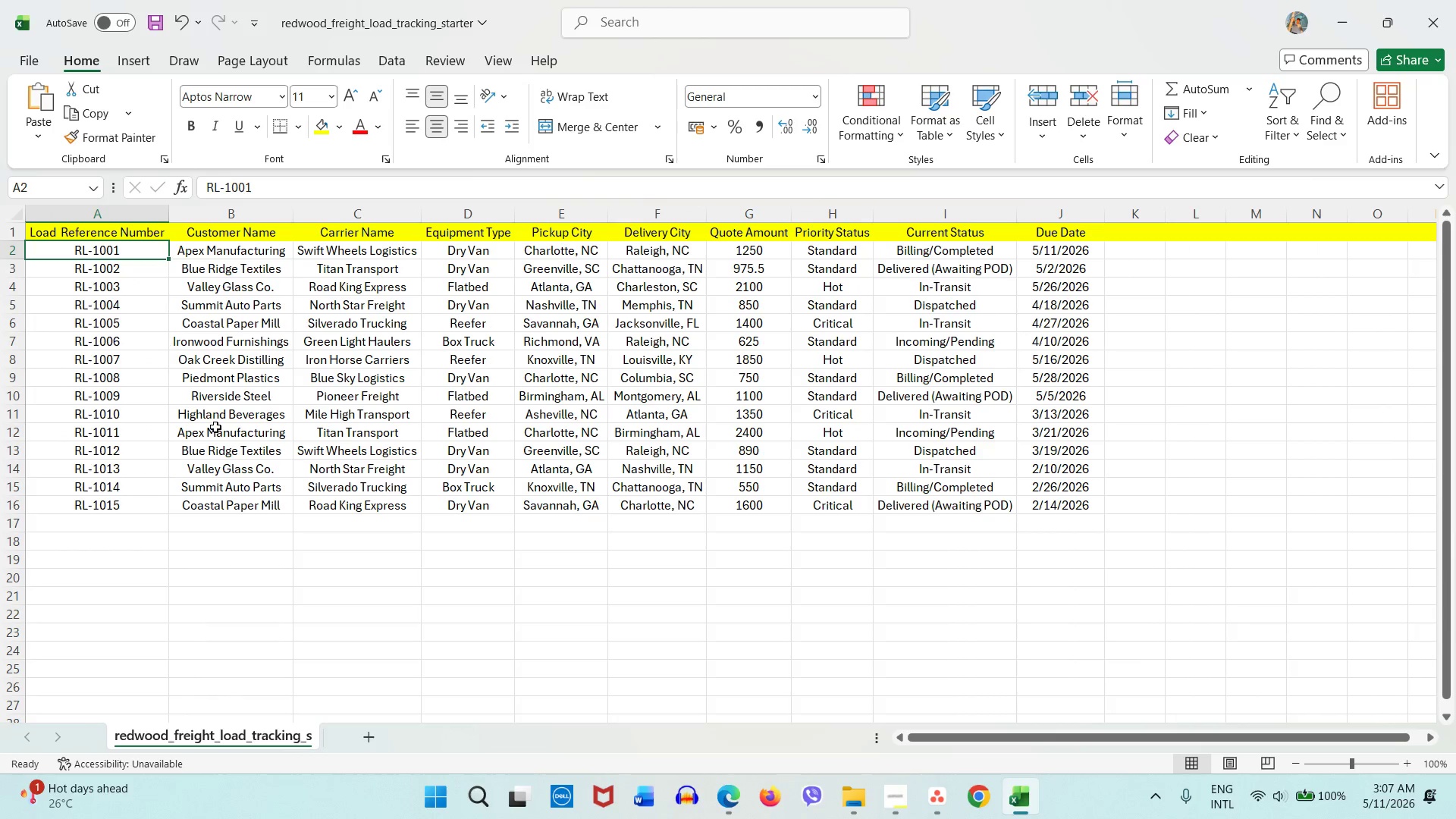 
triple_click([262, 510])
 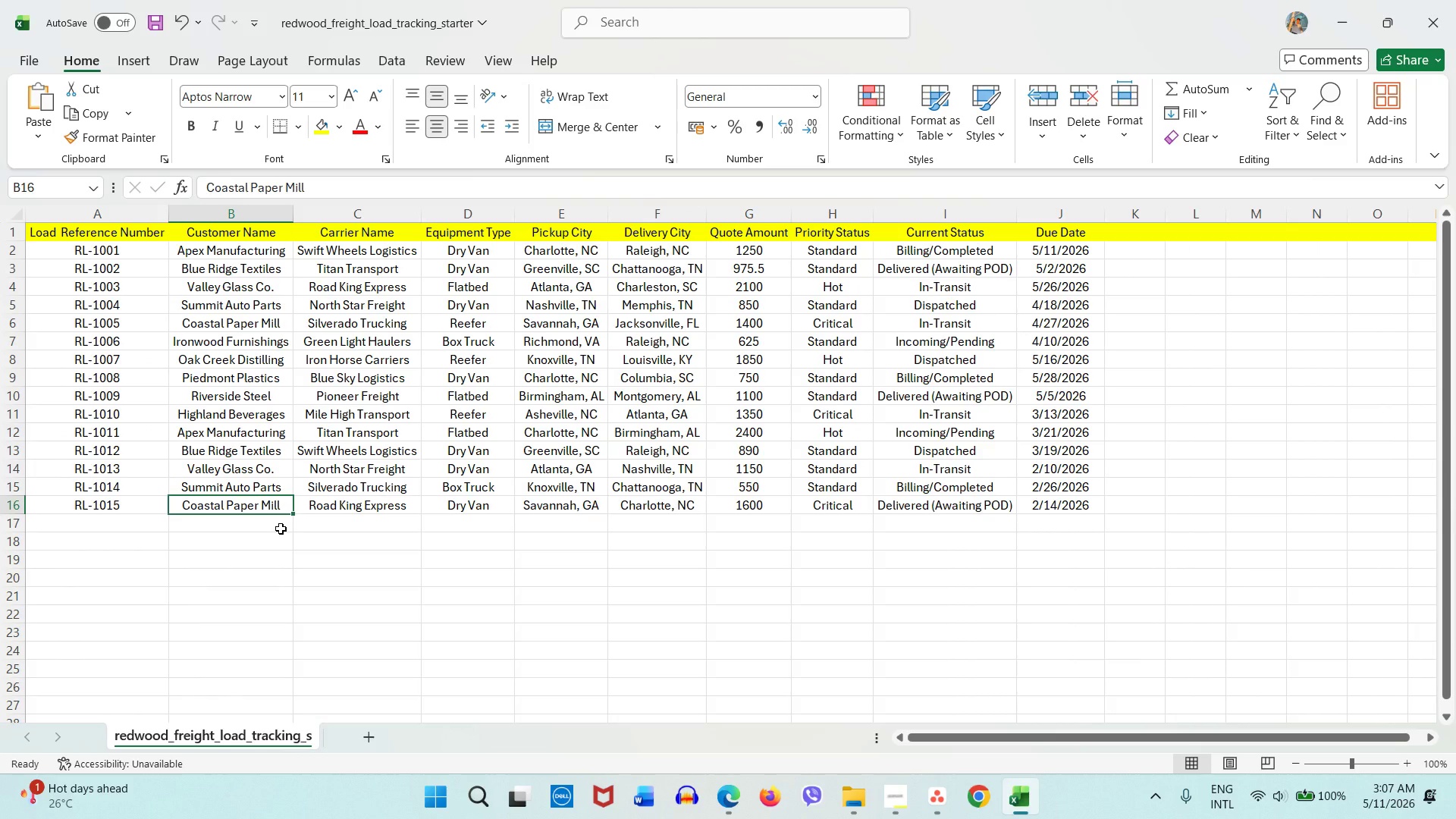 
wait(8.91)
 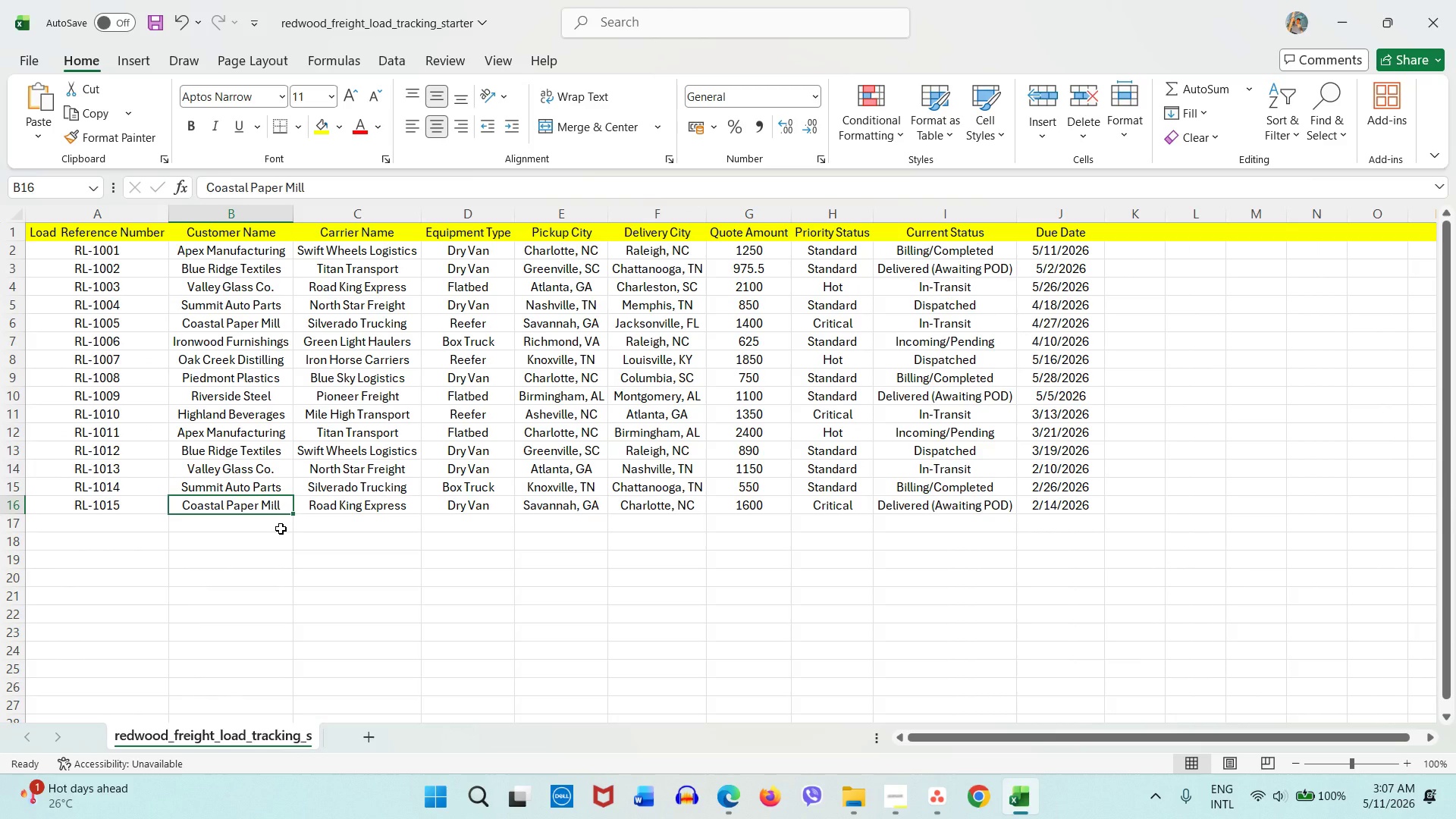 
left_click([259, 240])
 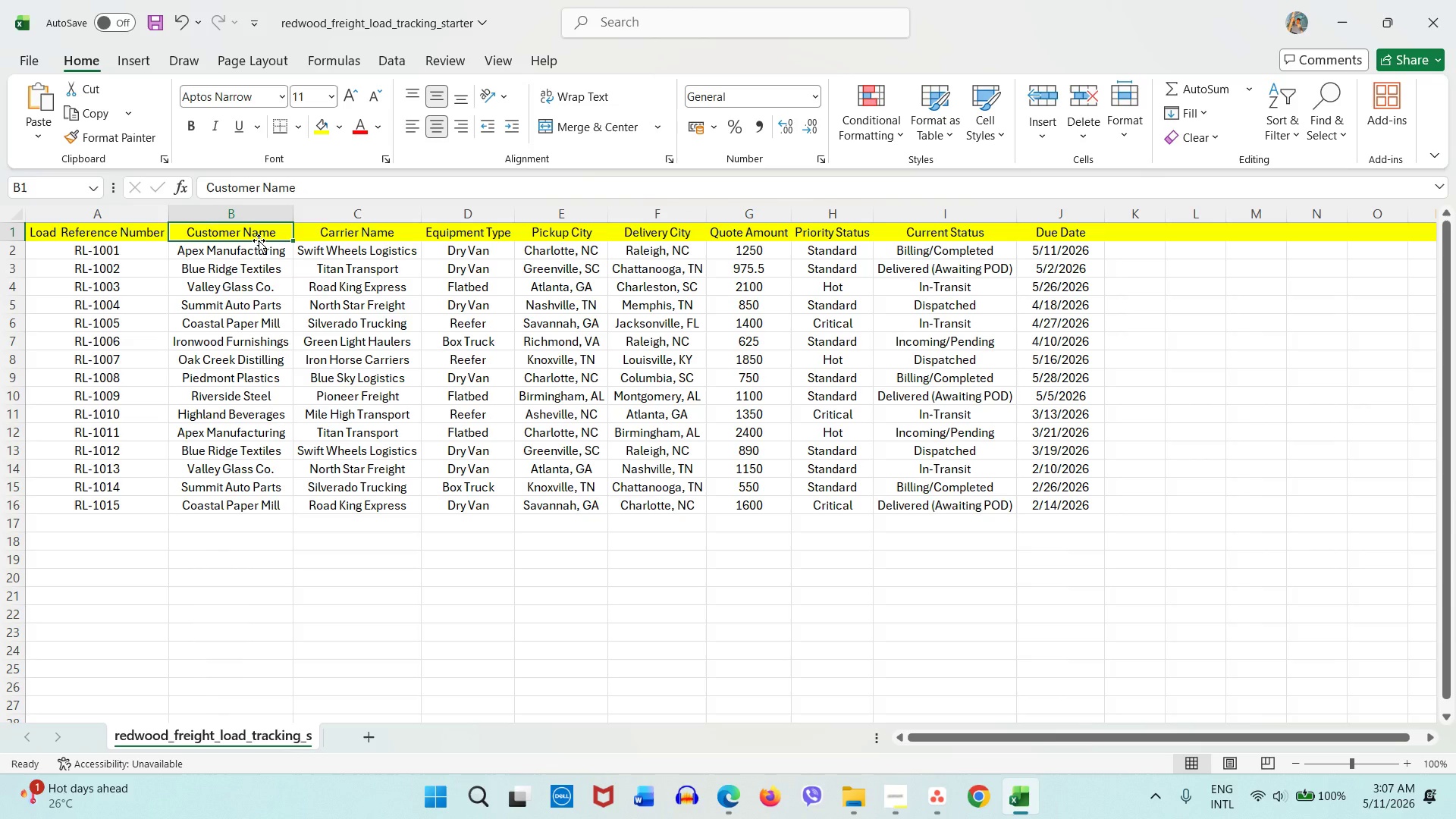 
type(Task Name)
 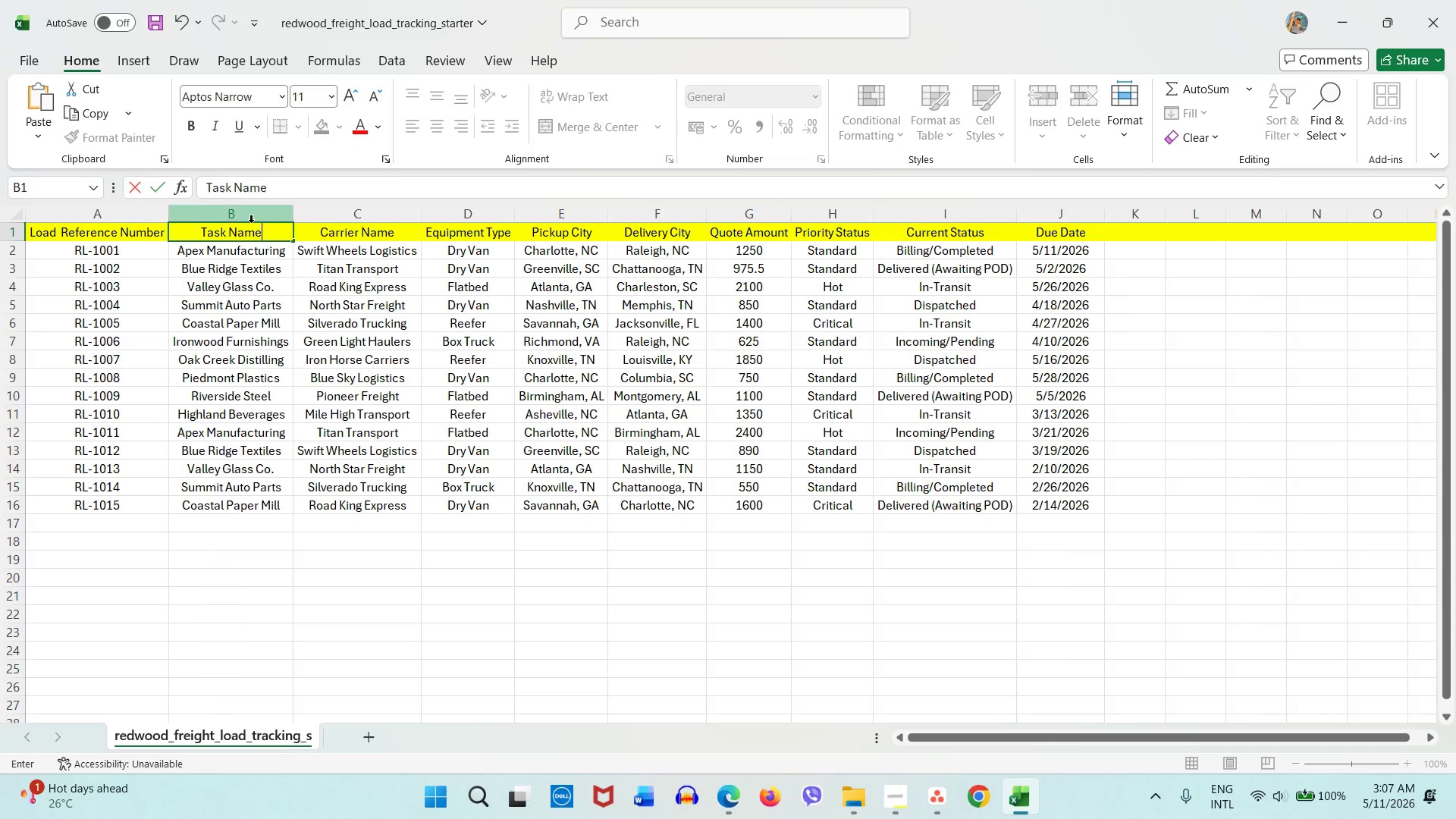 
right_click([124, 213])
 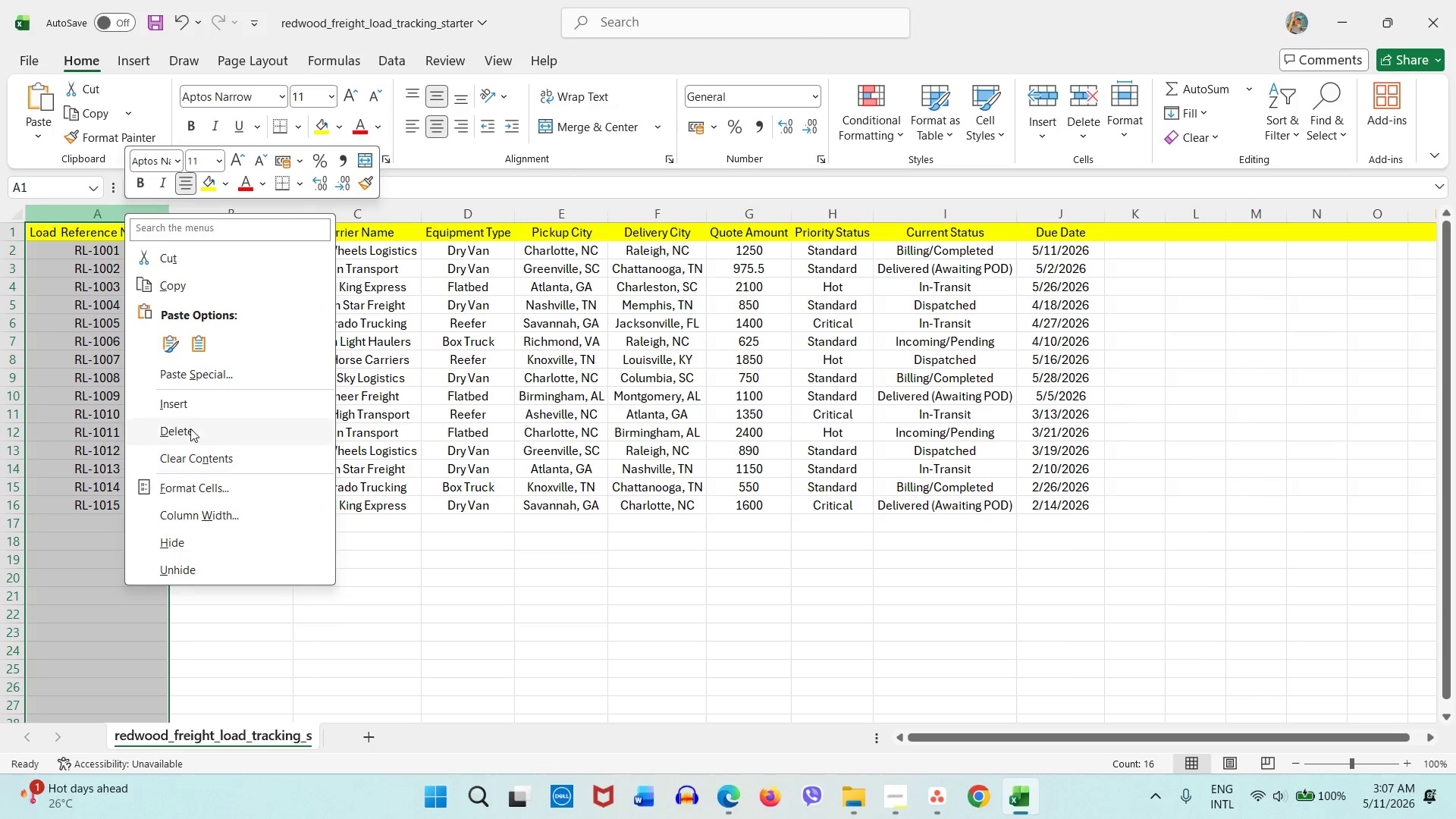 
left_click([194, 406])
 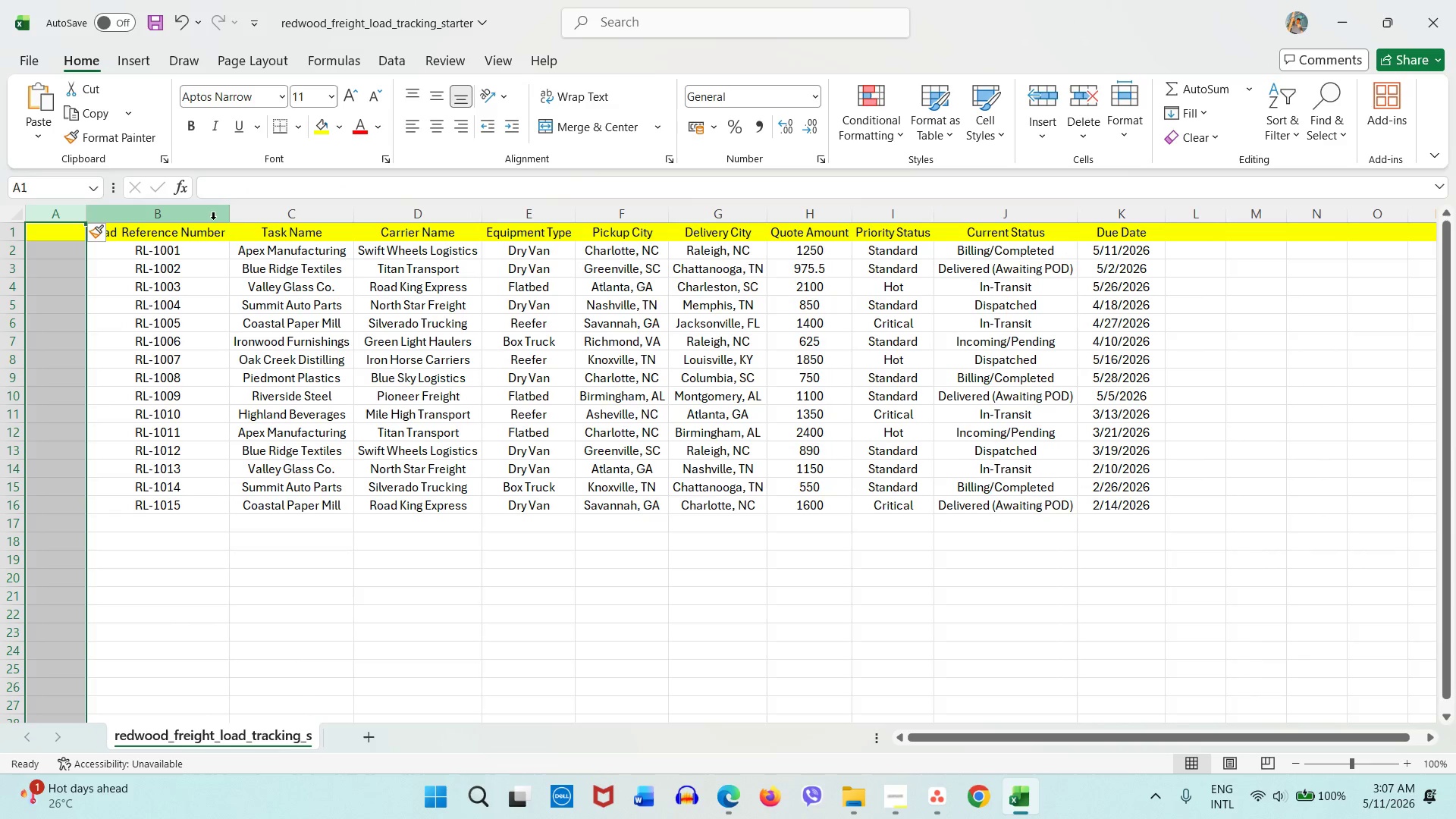 
left_click([251, 216])
 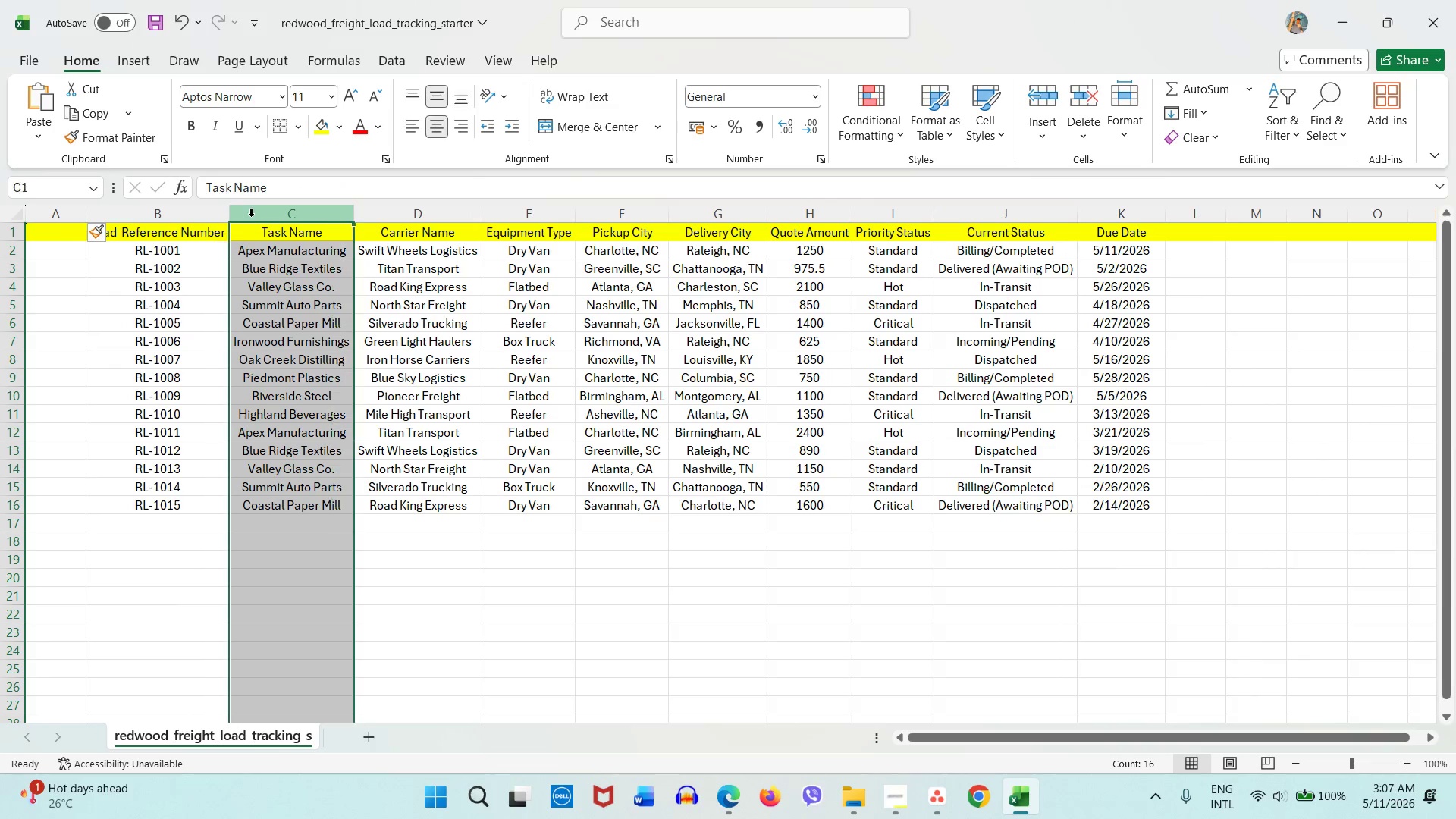 
key(Control+X)
 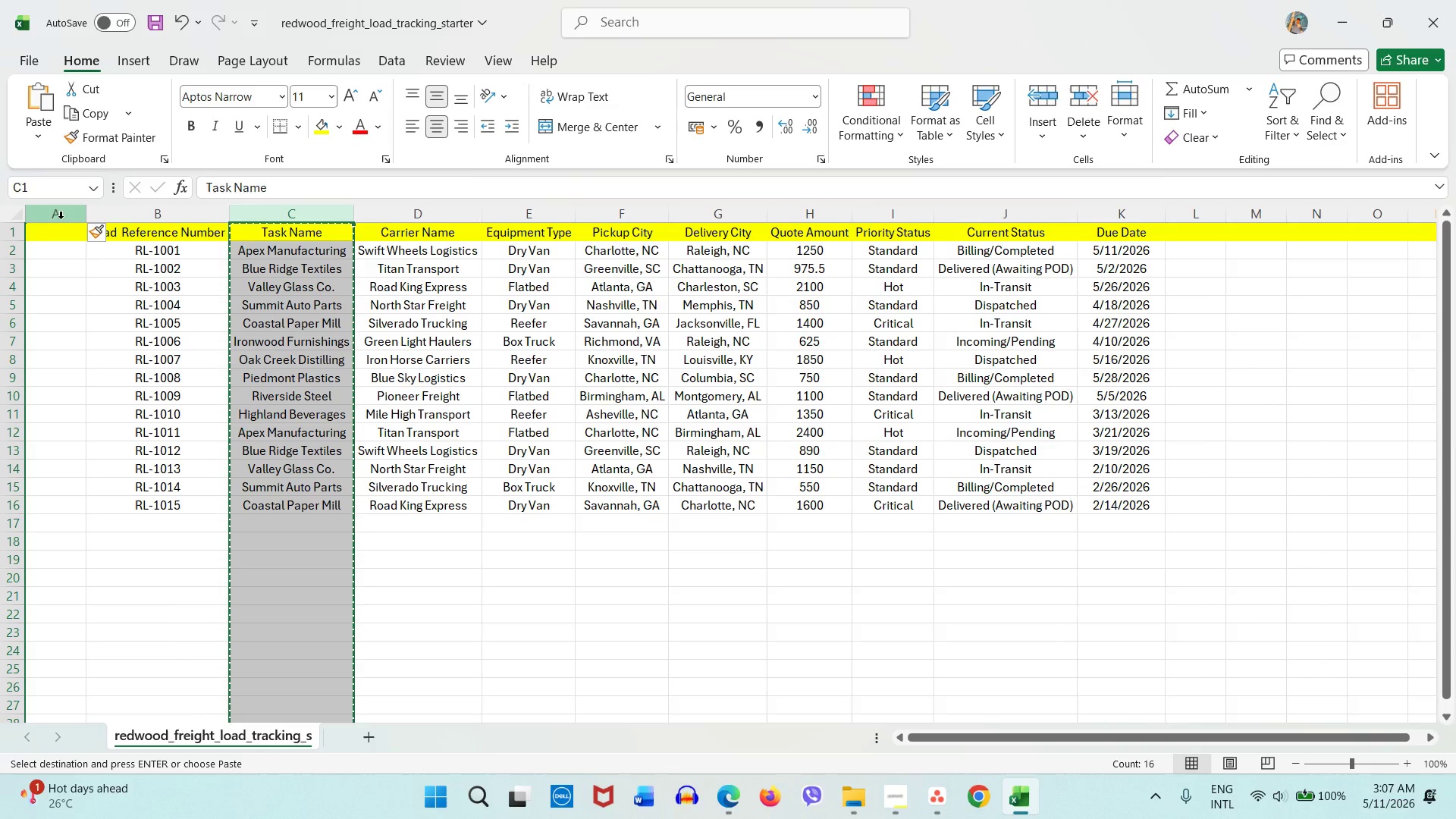 
left_click([56, 215])
 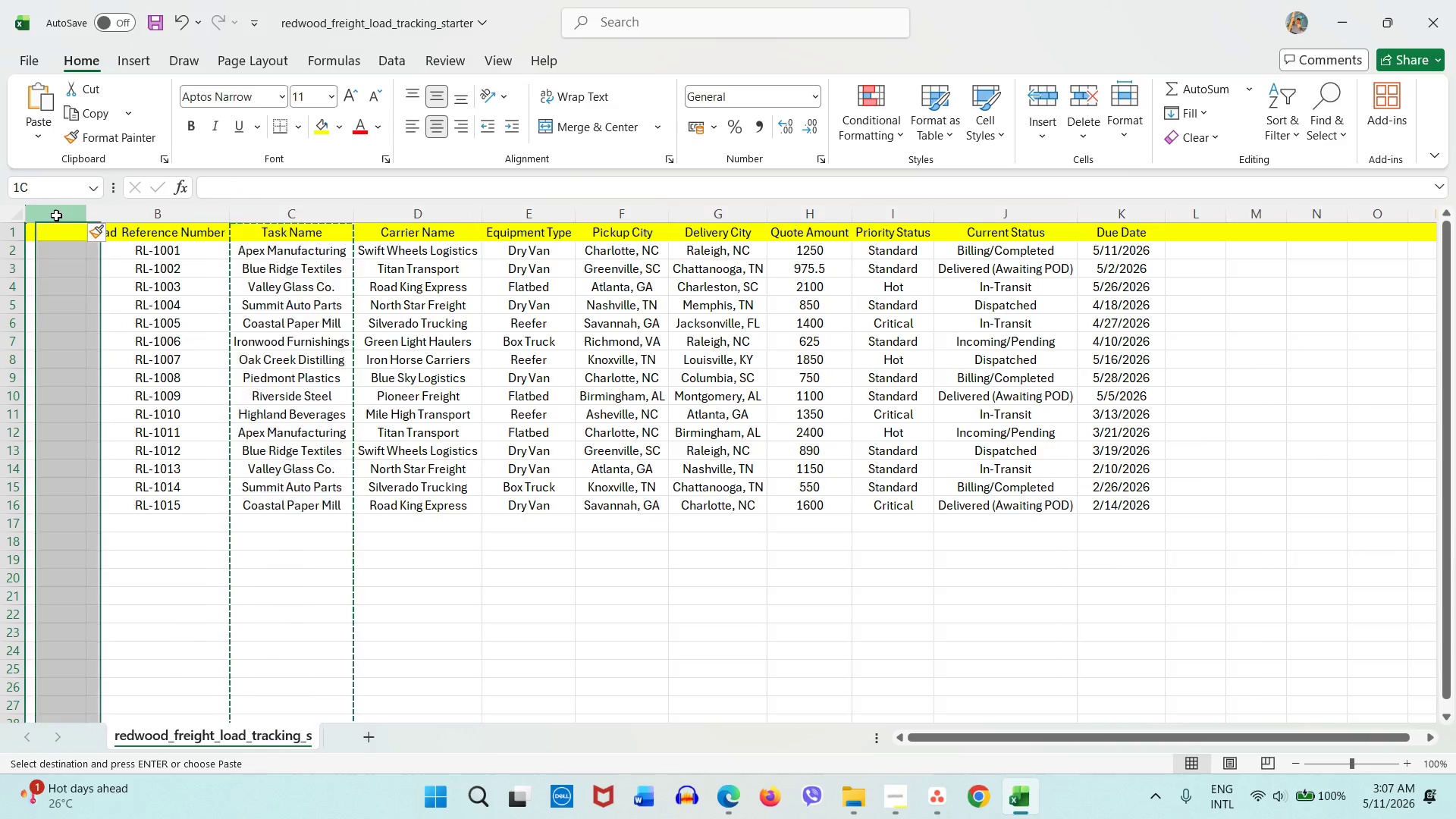 
key(Control+V)
 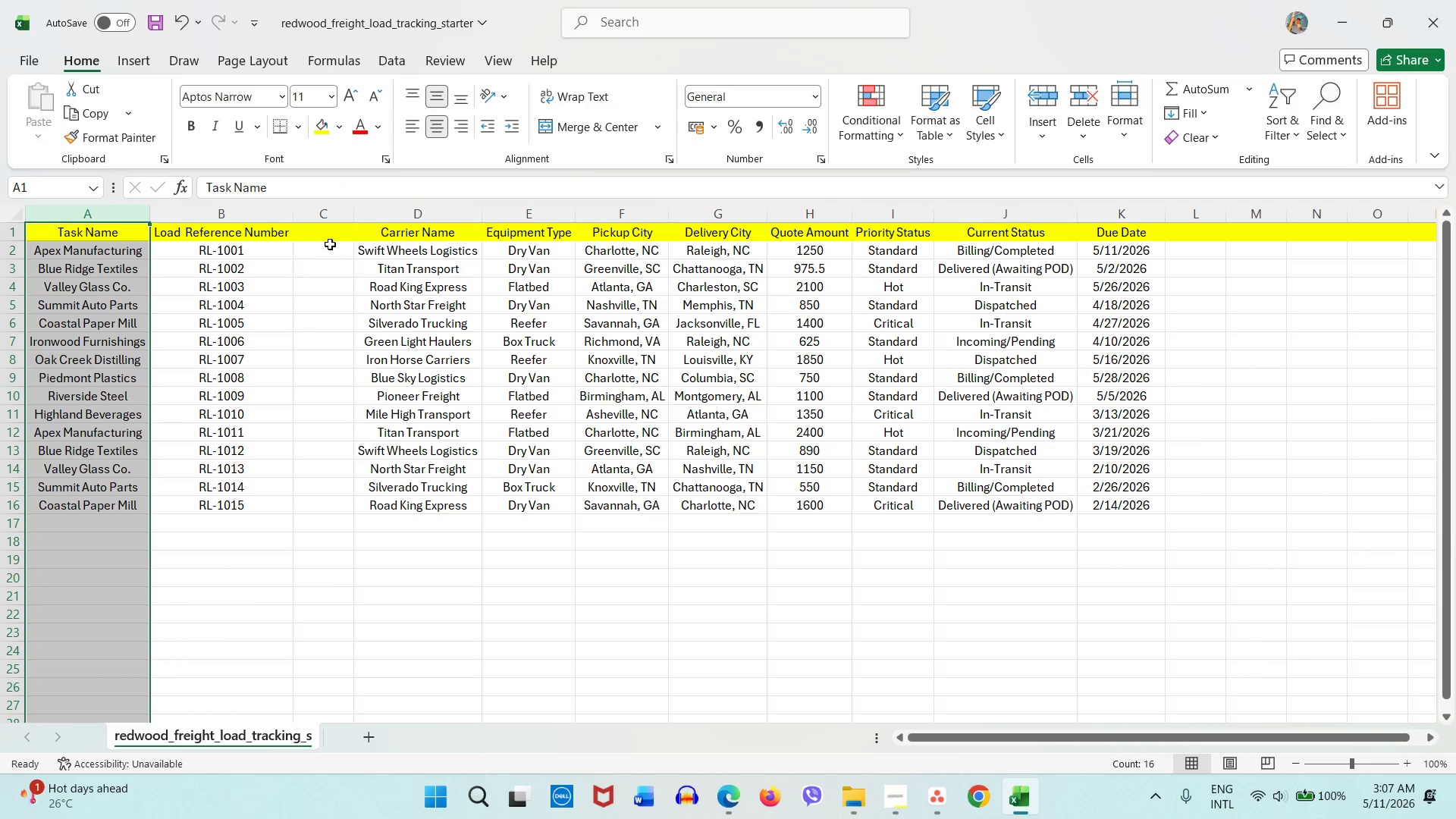 
right_click([332, 220])
 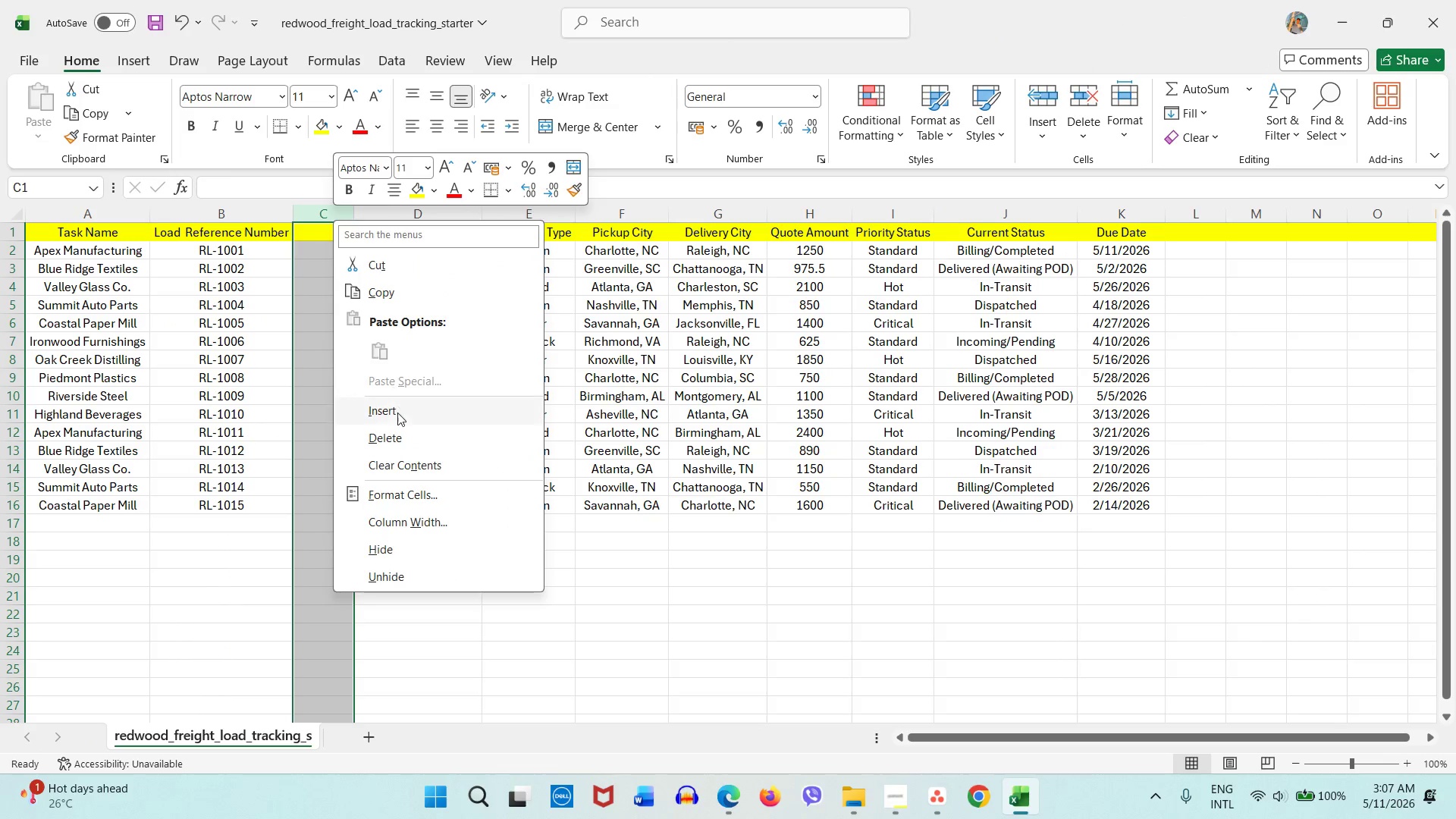 
left_click([398, 433])
 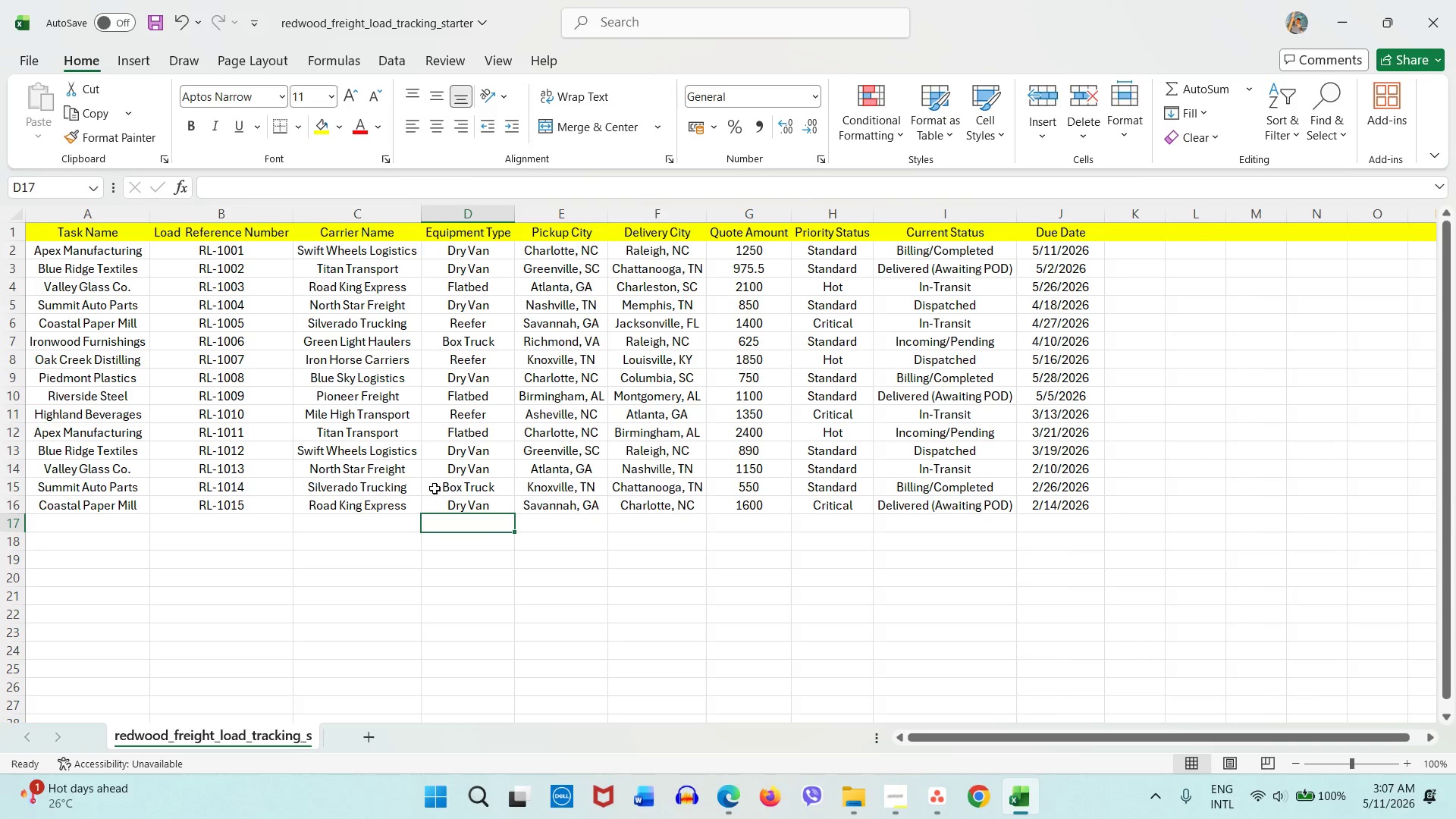 
wait(5.99)
 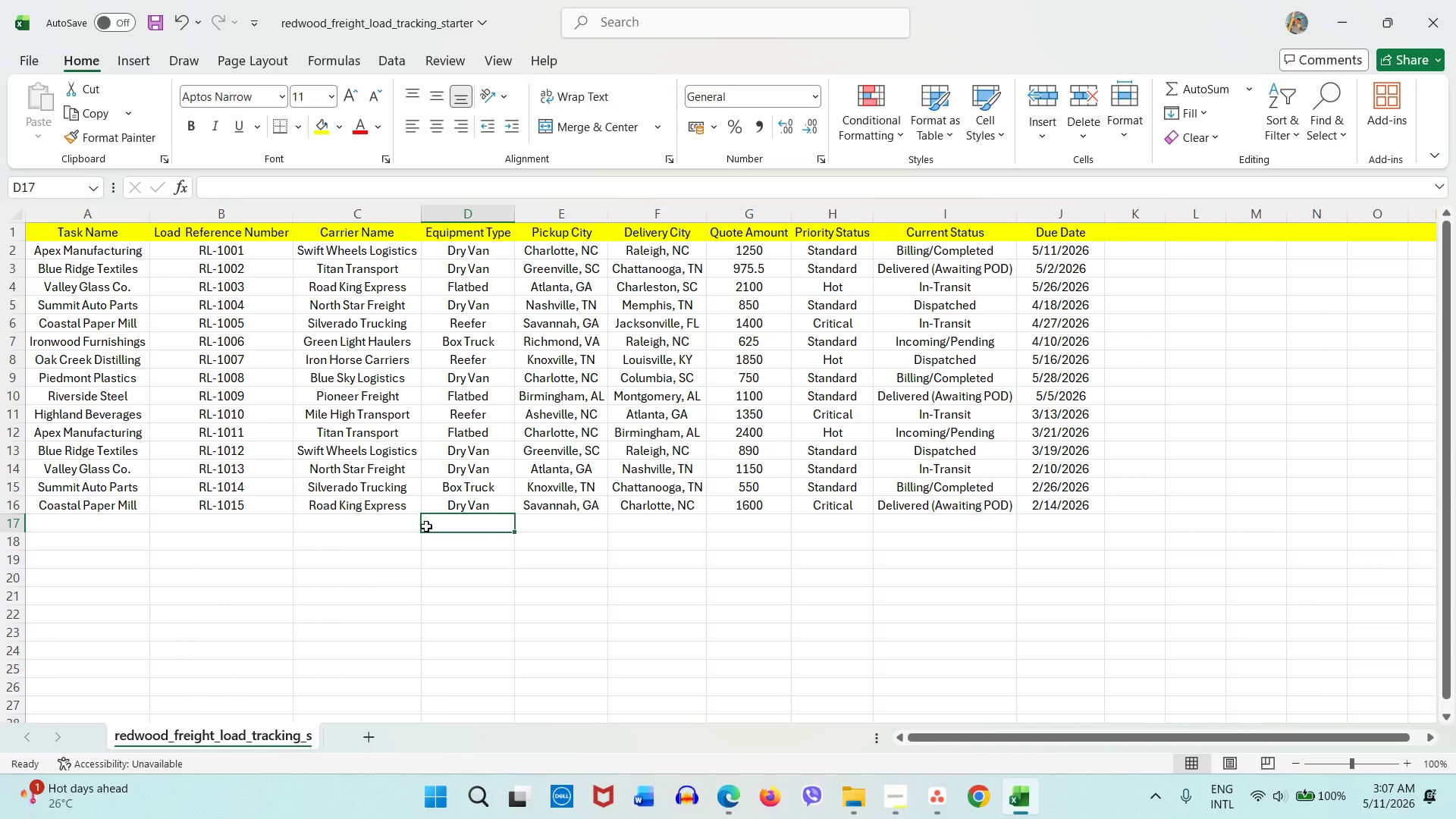 
left_click([358, 231])
 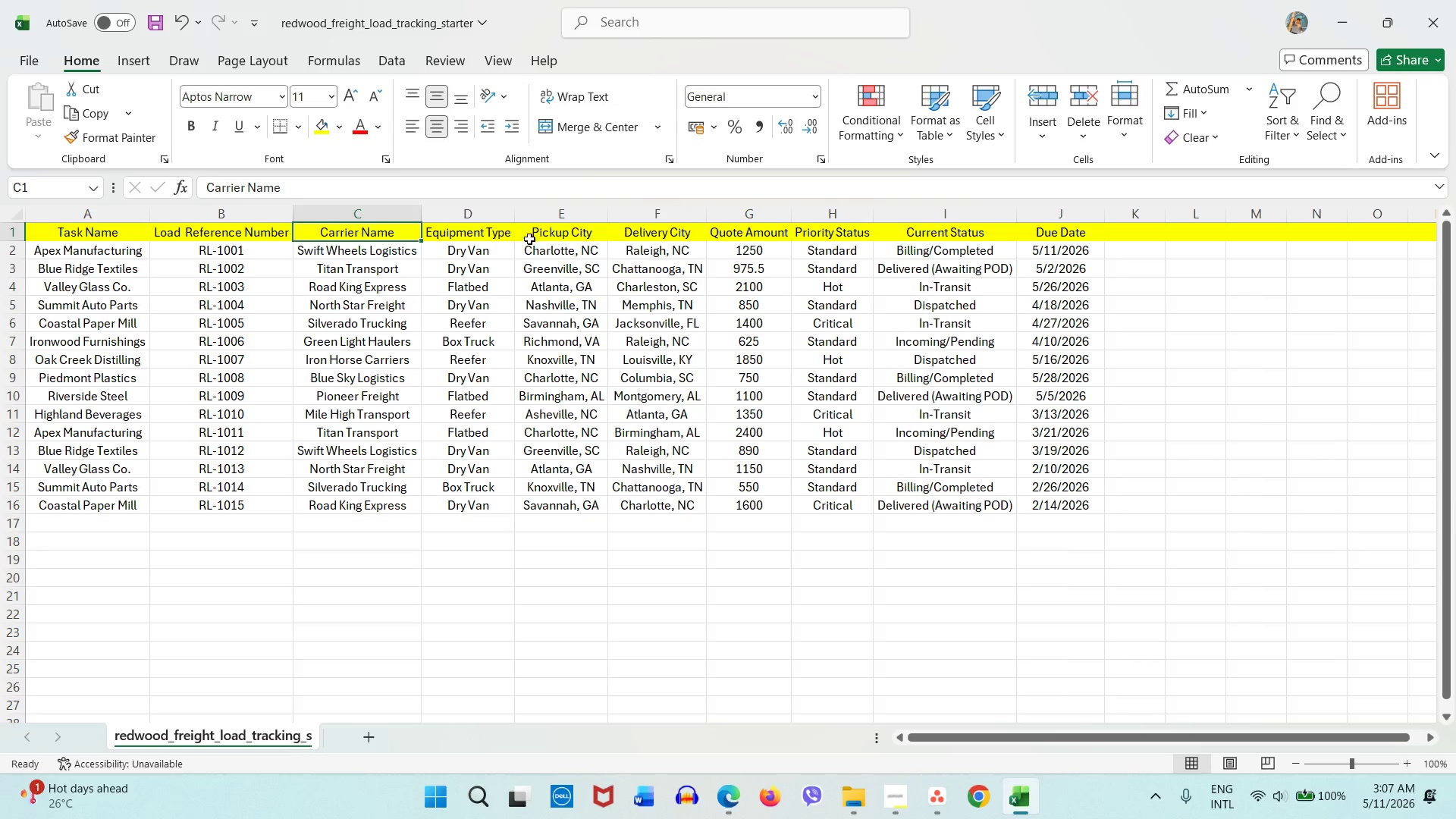 
left_click([583, 210])
 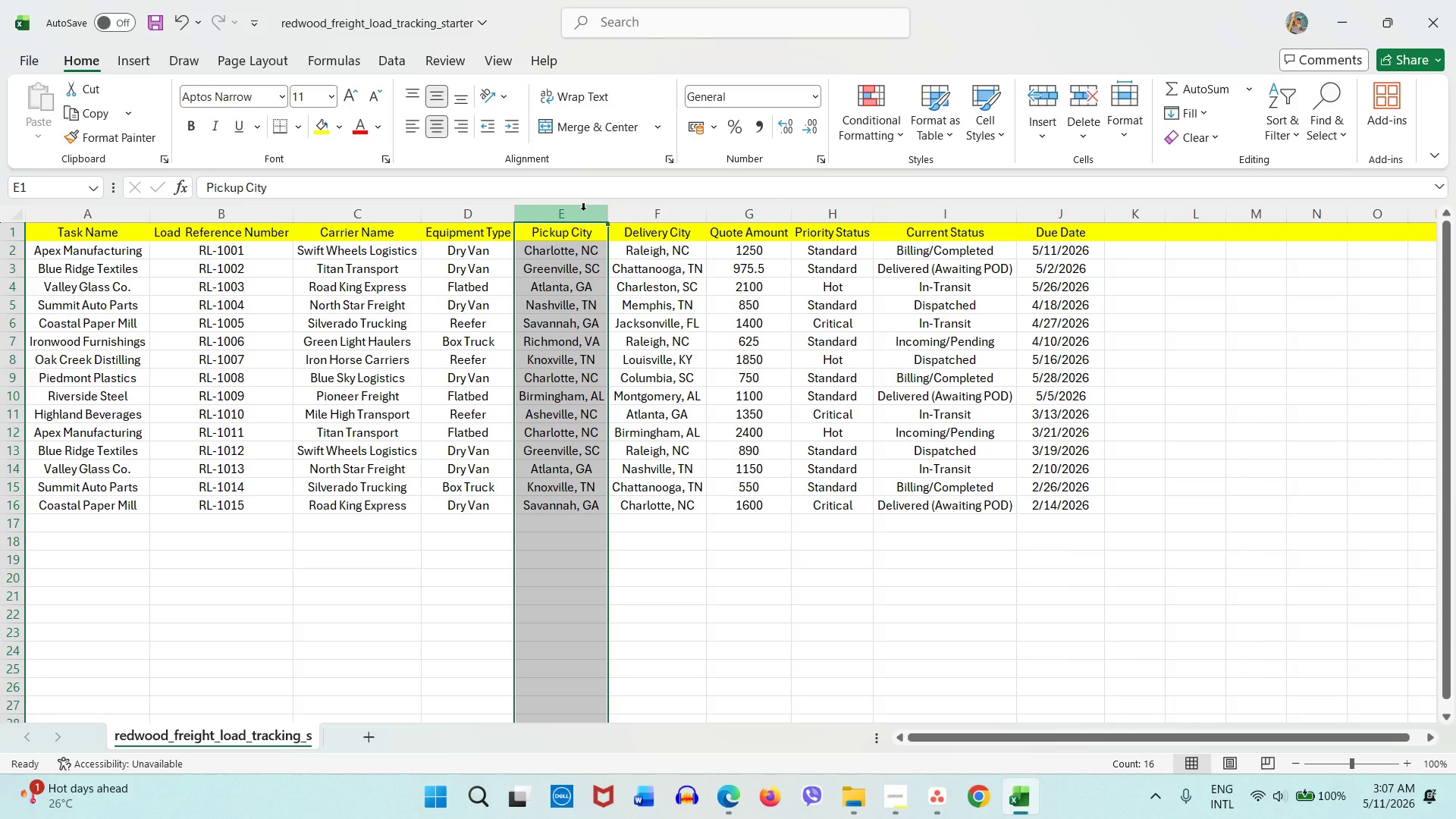 
type(Description)
 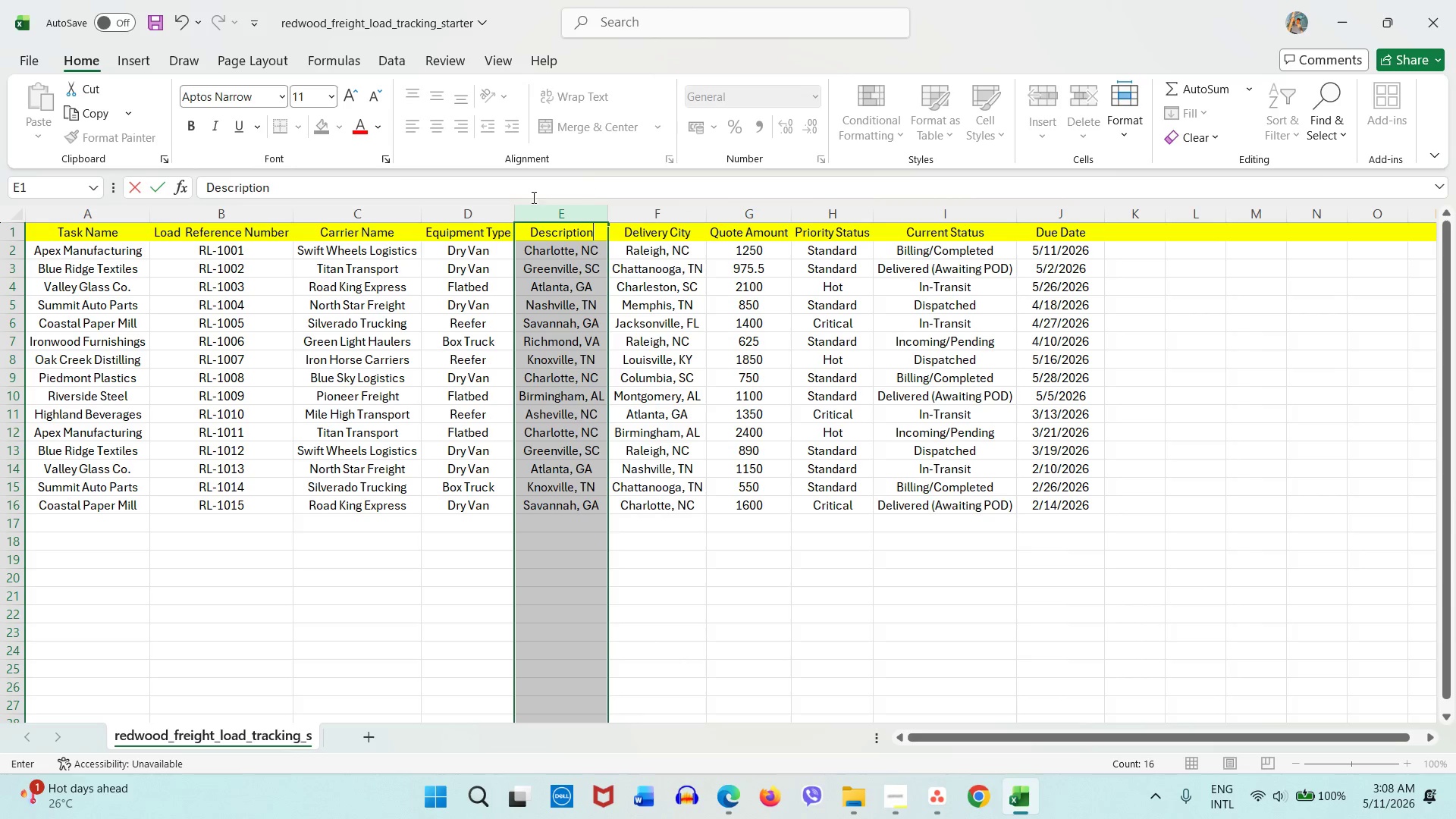 
left_click([562, 237])
 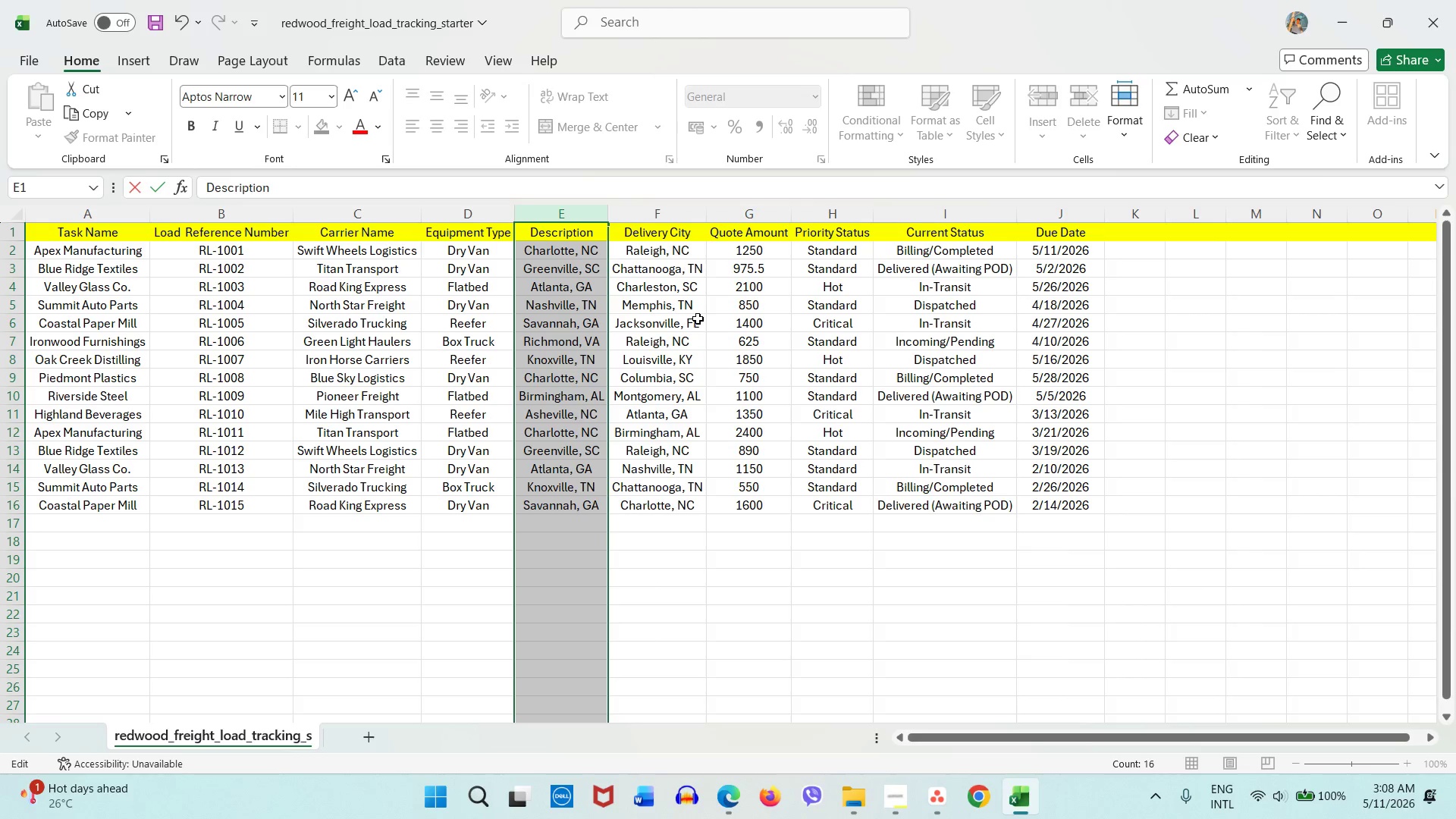 
key(Control+Z)
 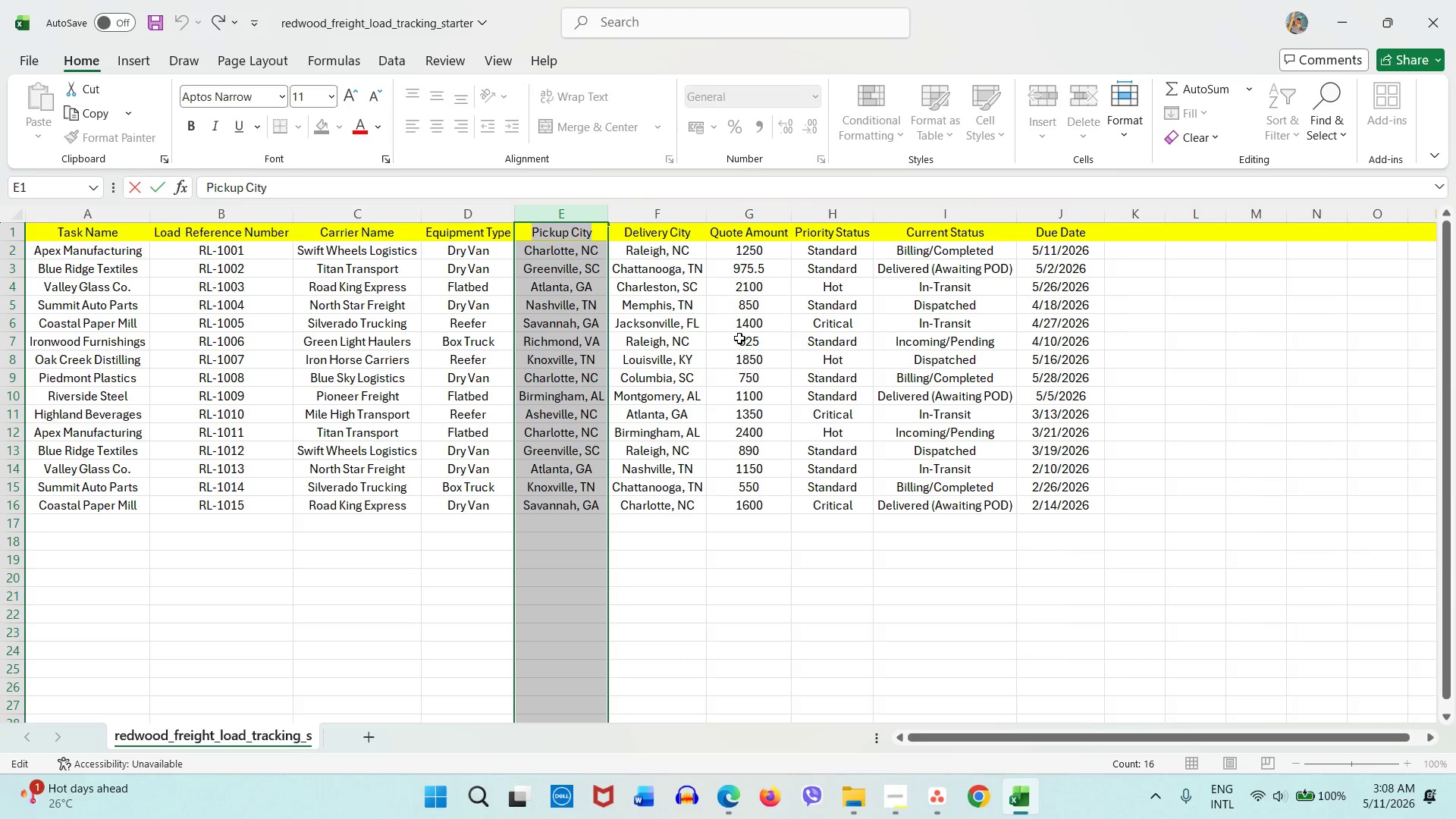 
left_click([737, 338])
 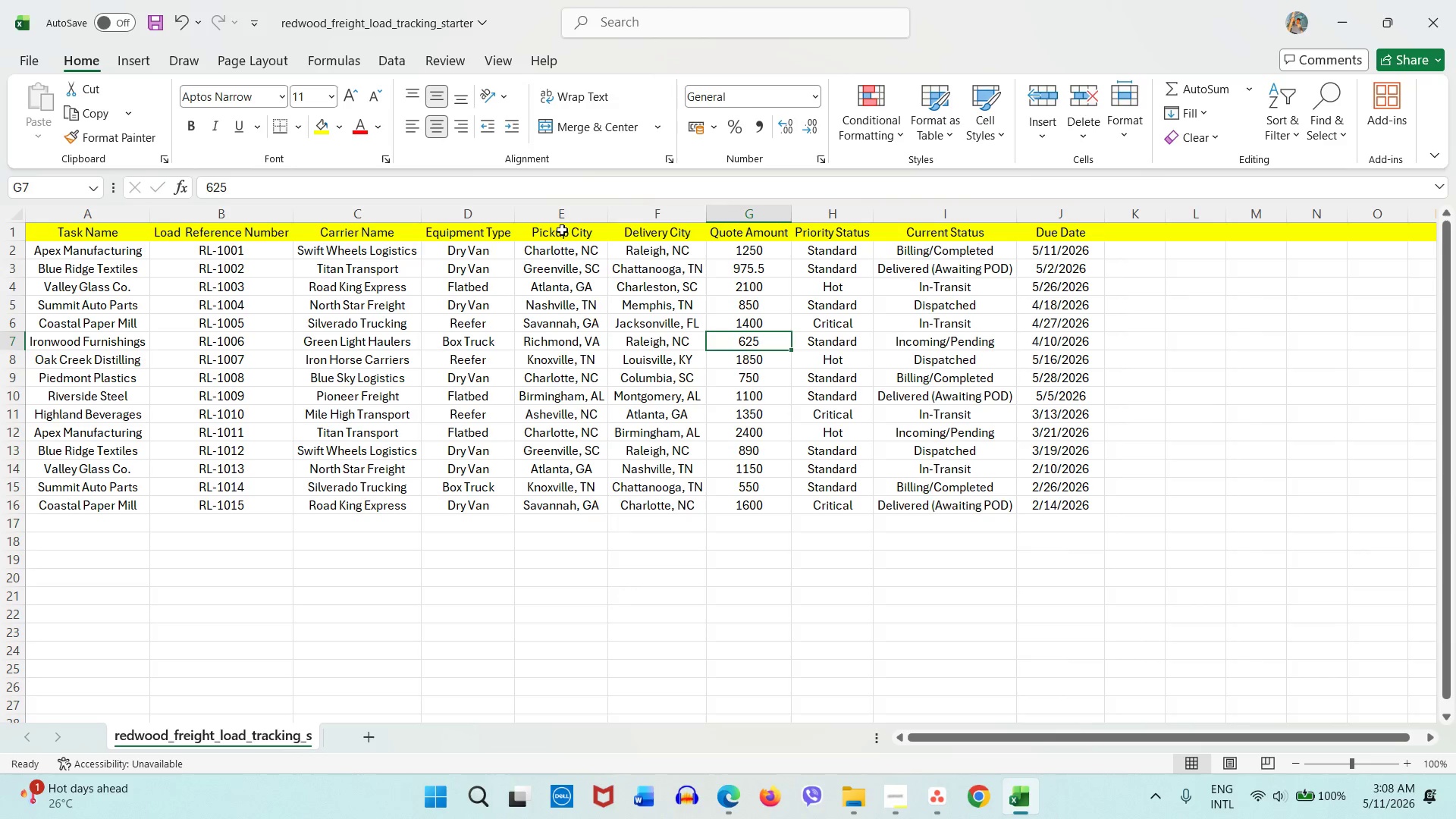 
left_click([570, 224])
 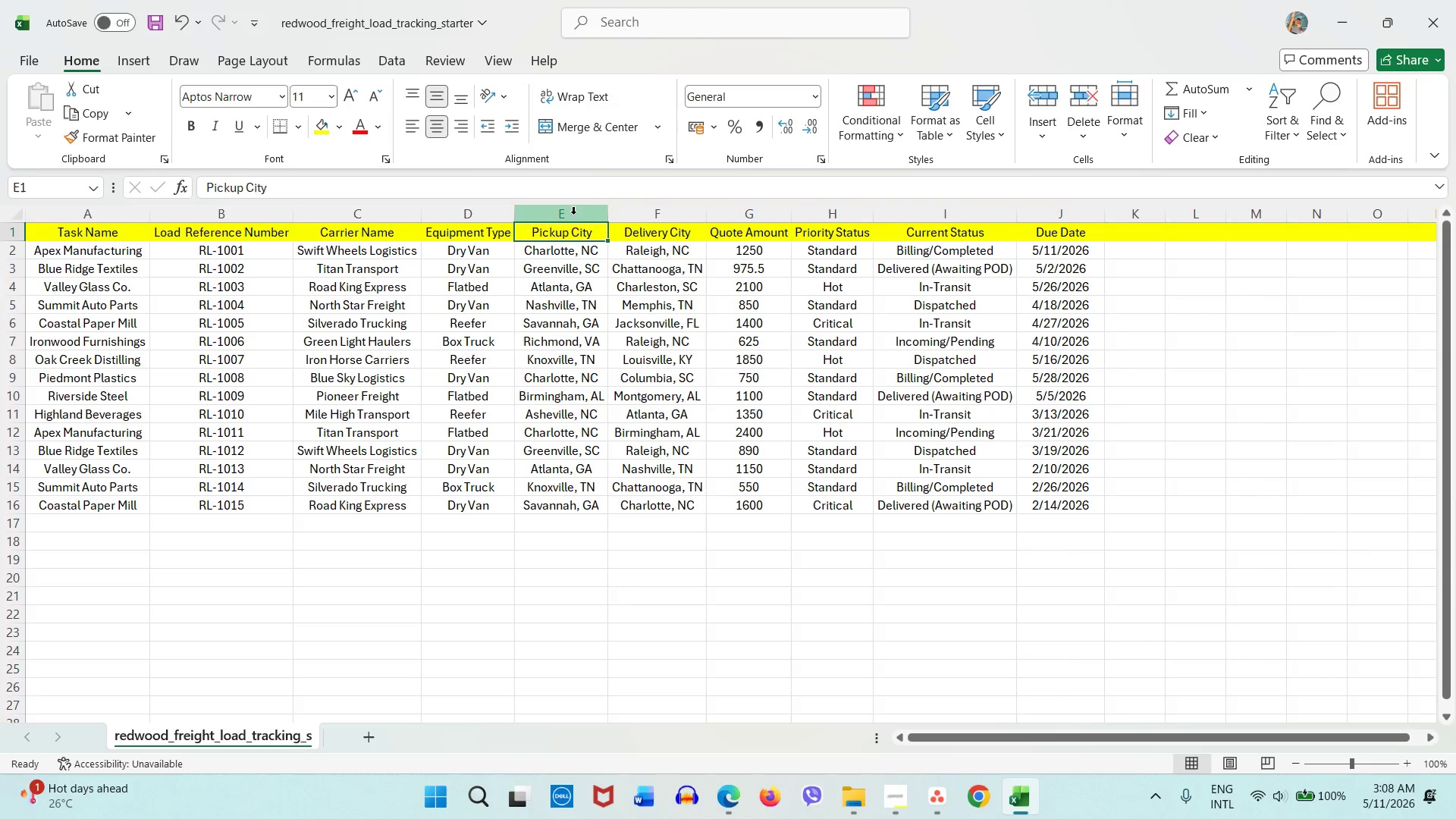 
left_click_drag(start_coordinate=[573, 214], to_coordinate=[645, 212])
 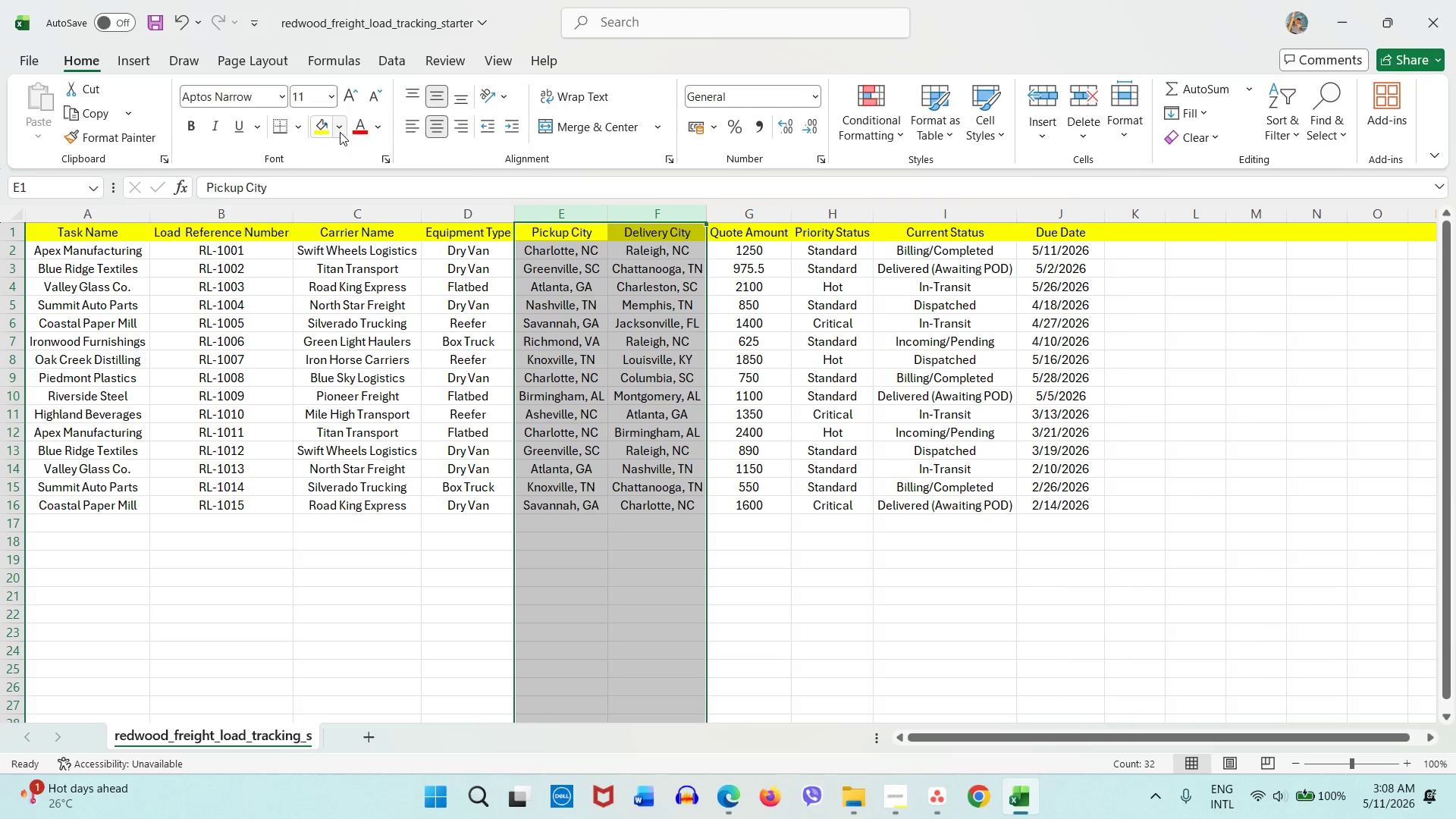 
left_click([335, 130])
 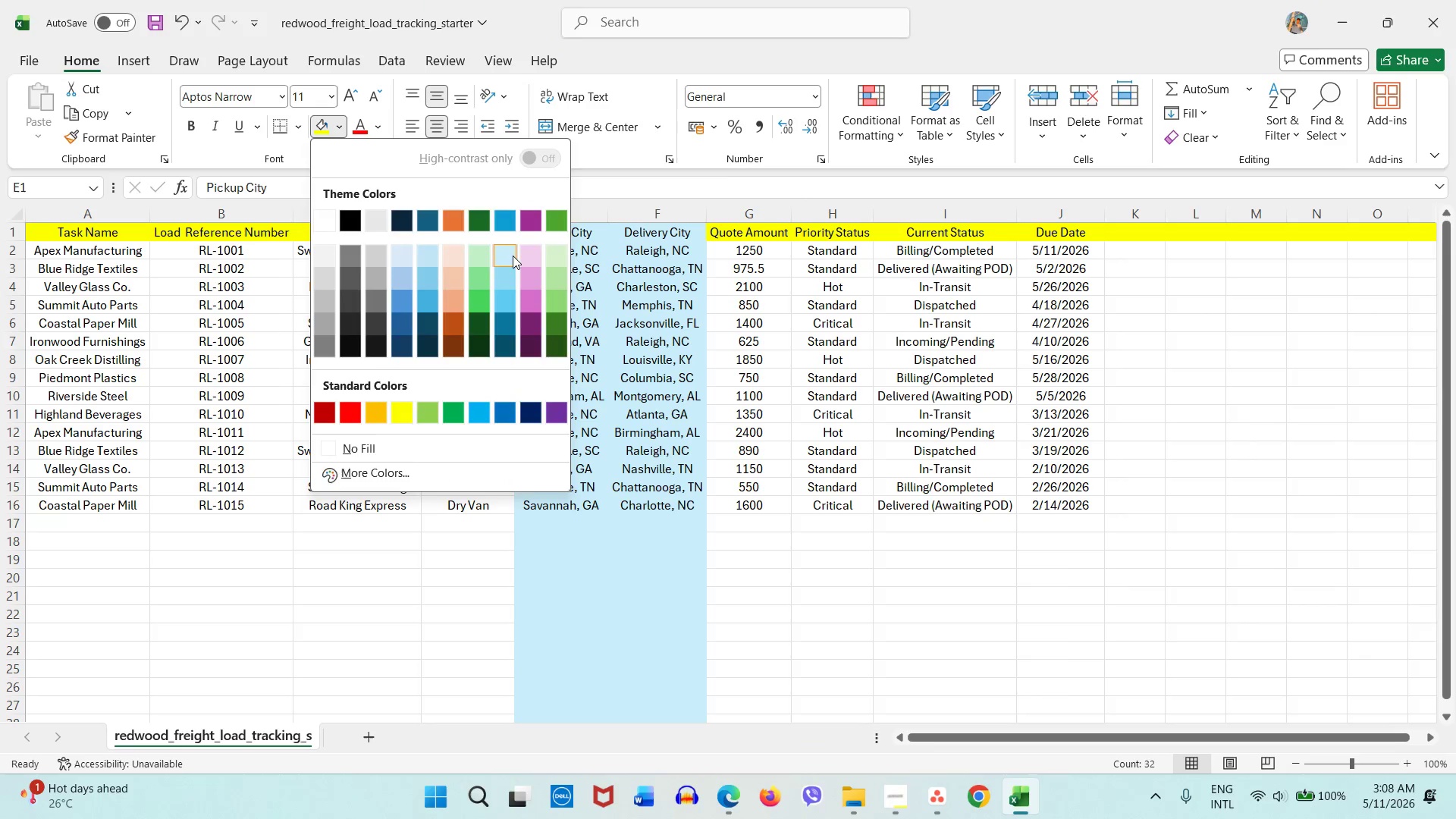 
double_click([596, 335])
 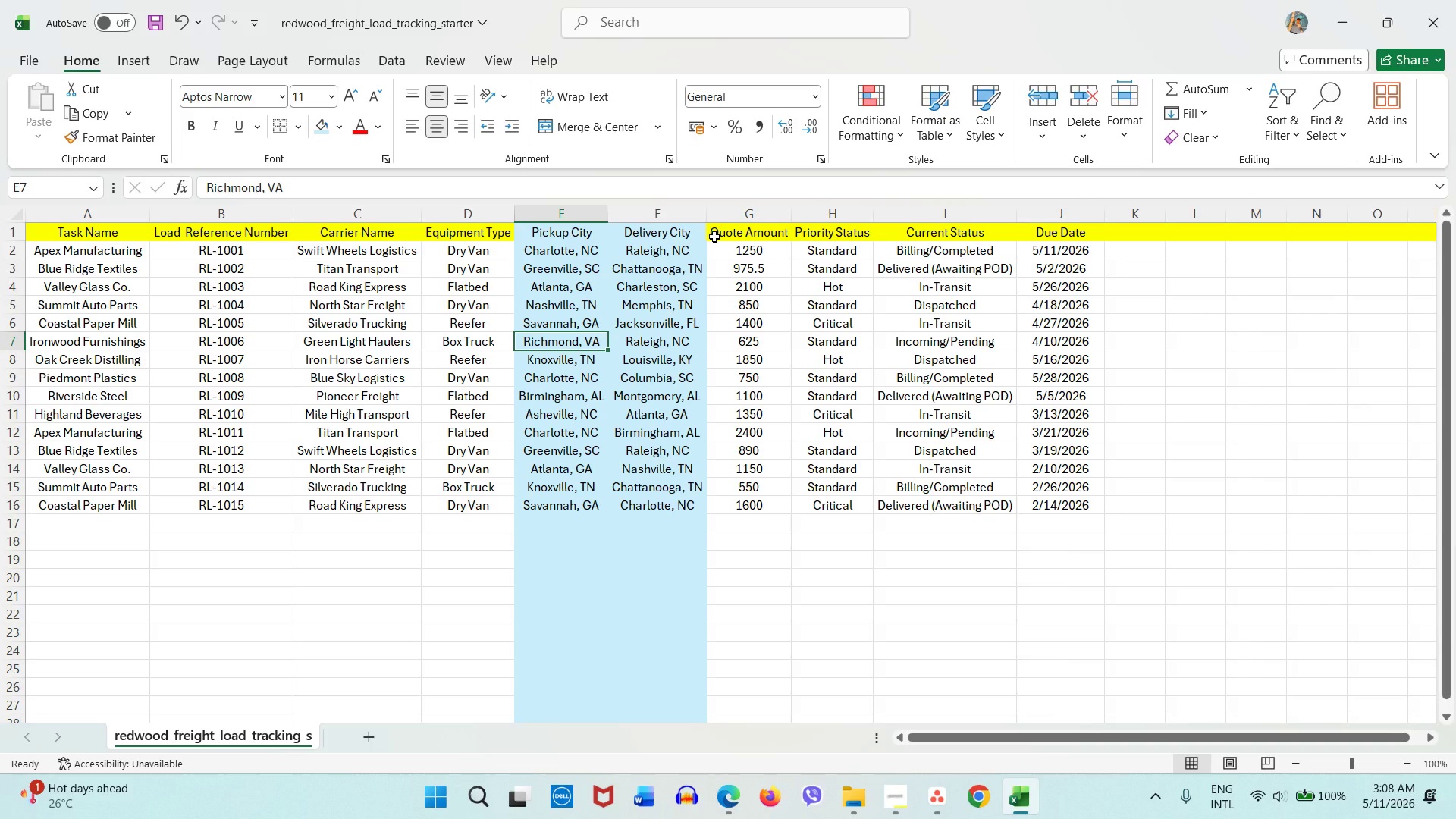 
wait(5.66)
 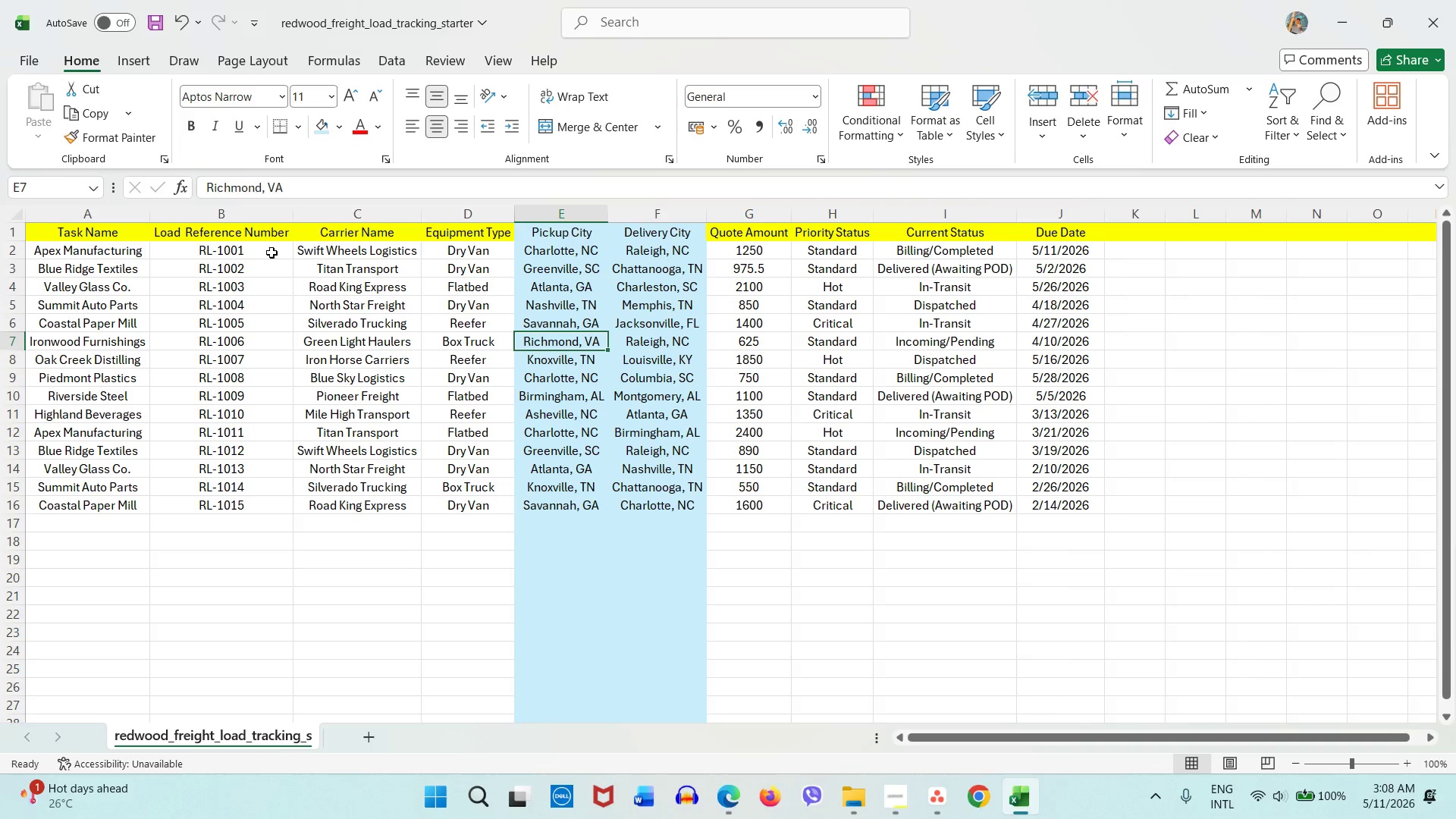 
left_click([740, 227])
 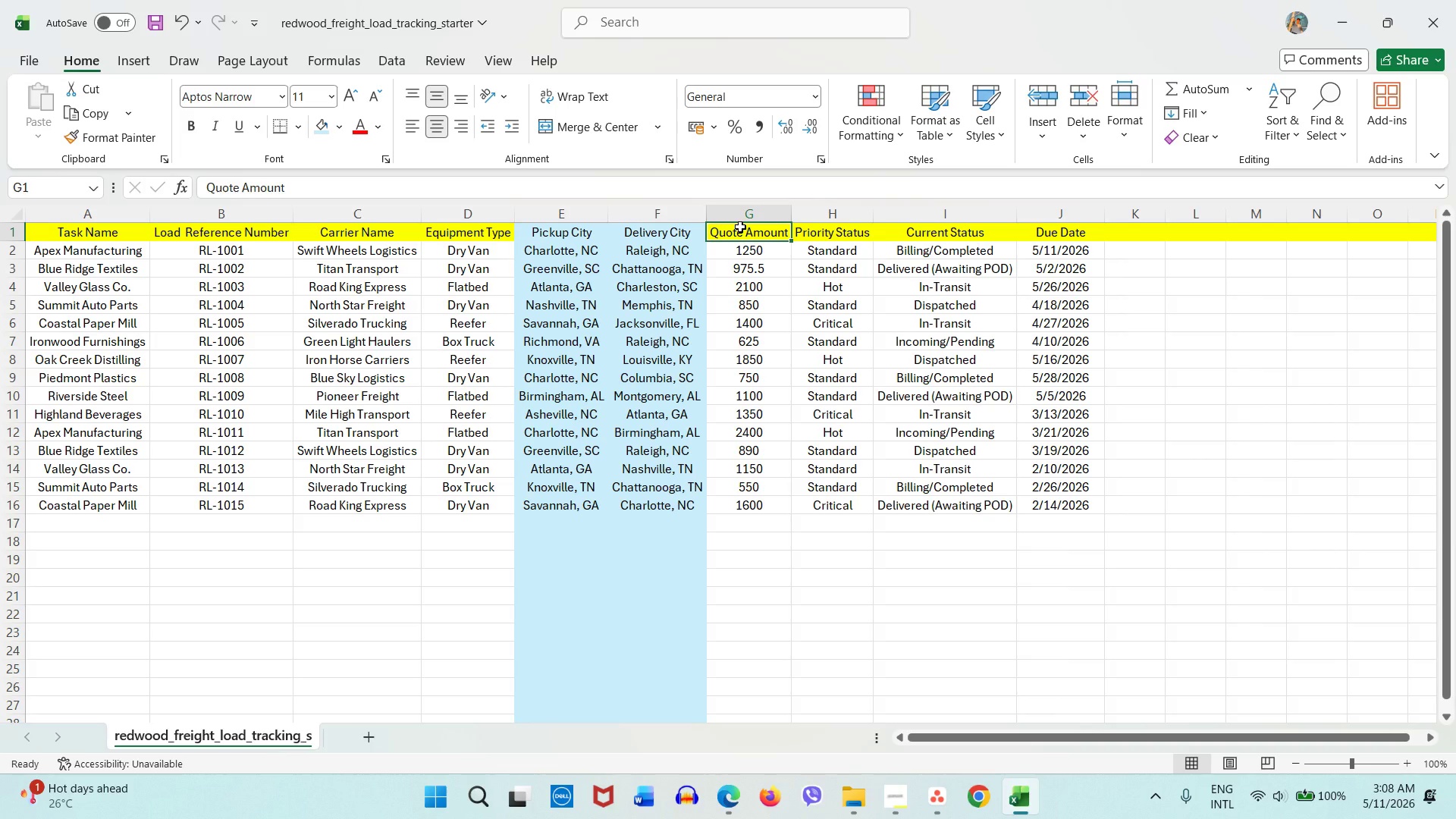 
type(Ra)
 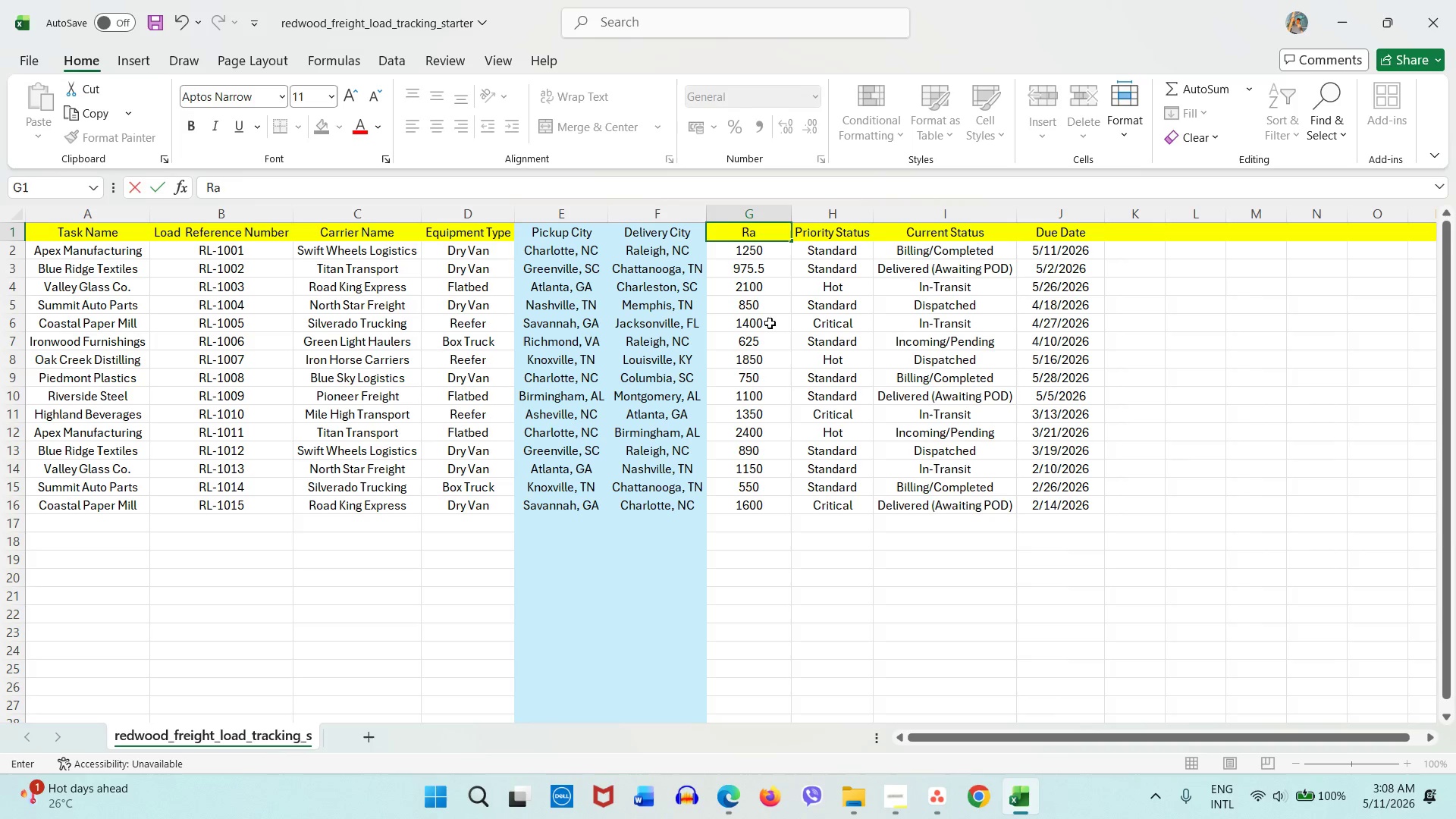 
type(te)
 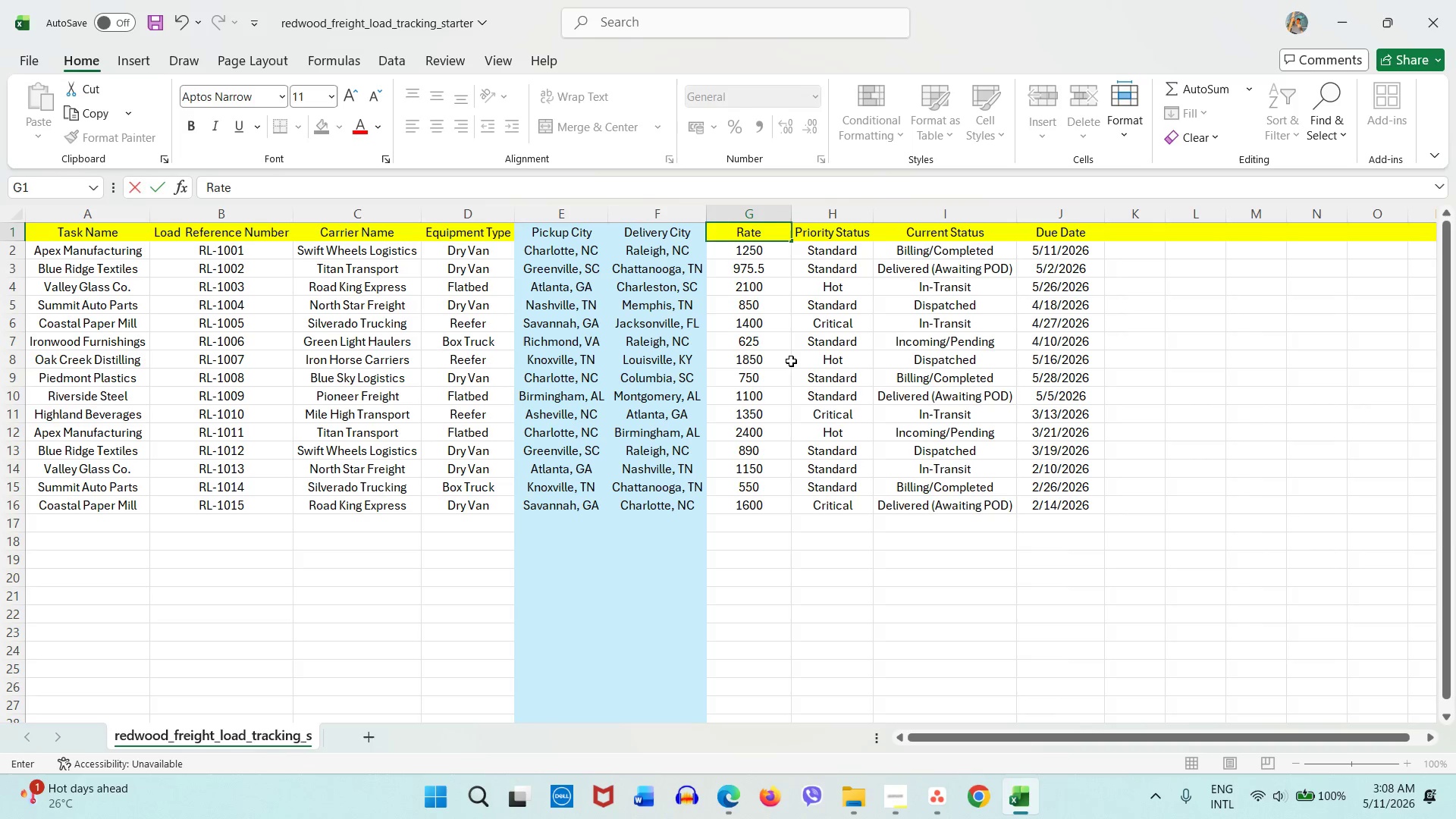 
left_click([791, 361])
 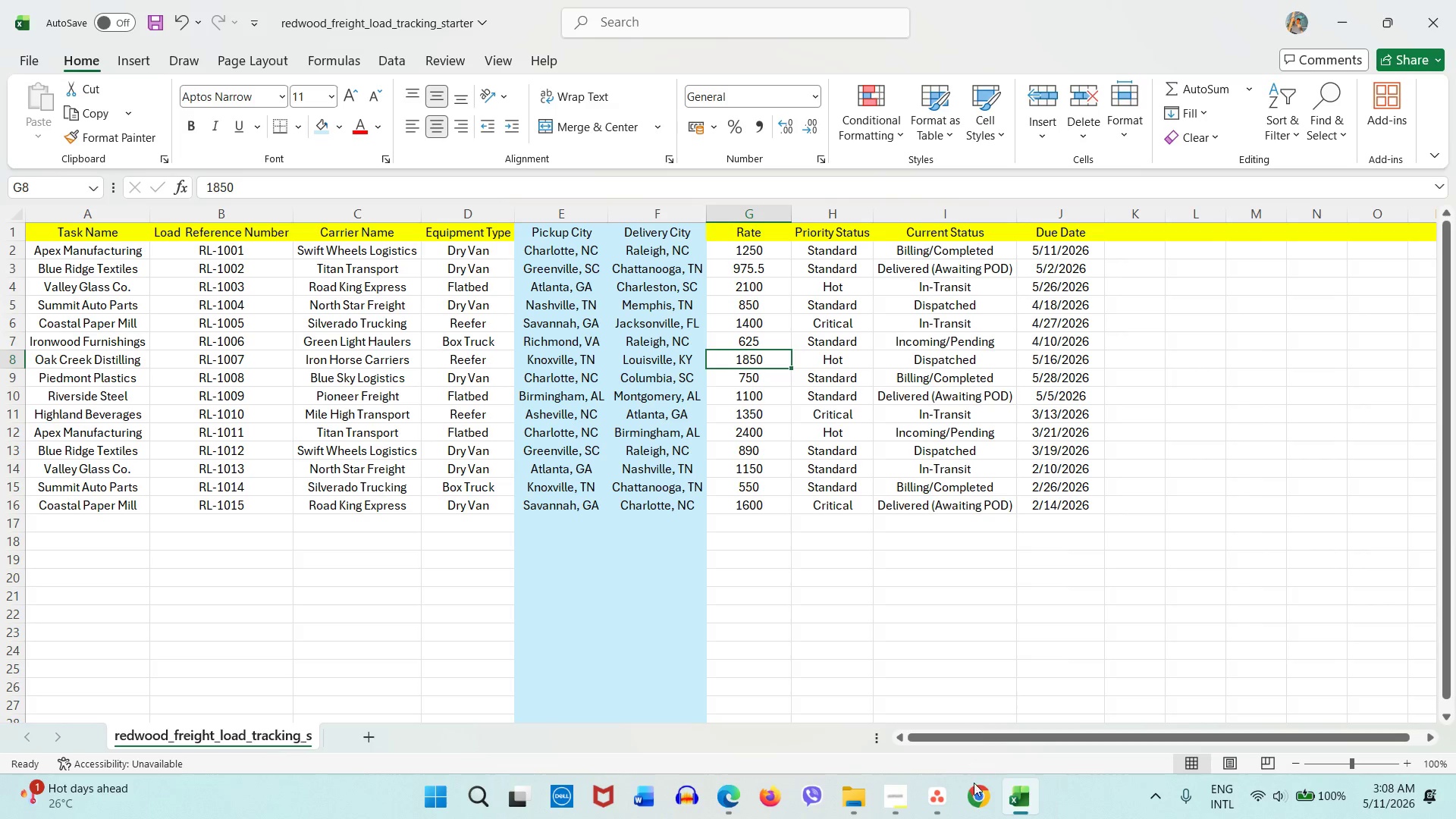 
left_click([951, 793])
 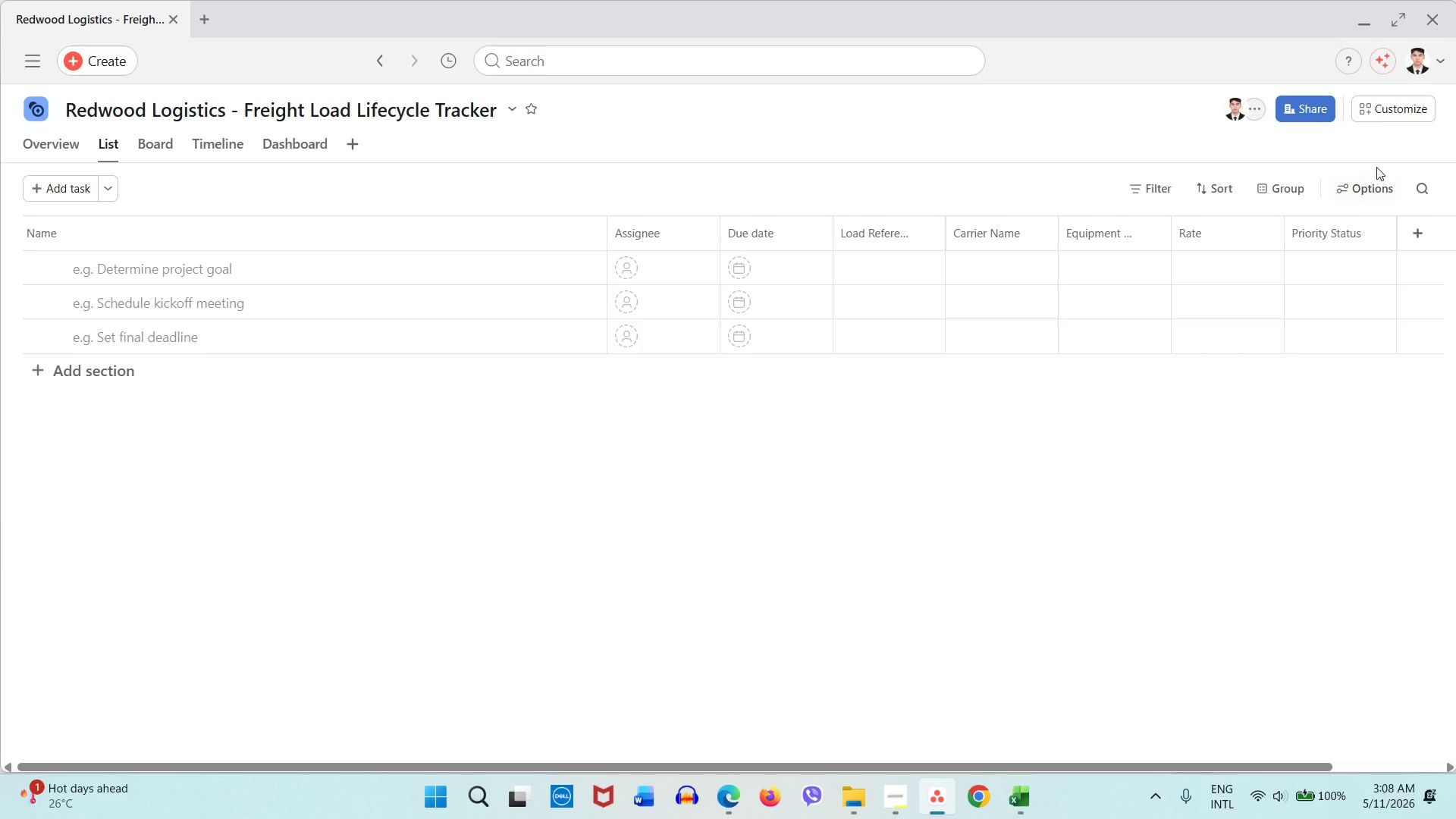 
left_click([1379, 102])
 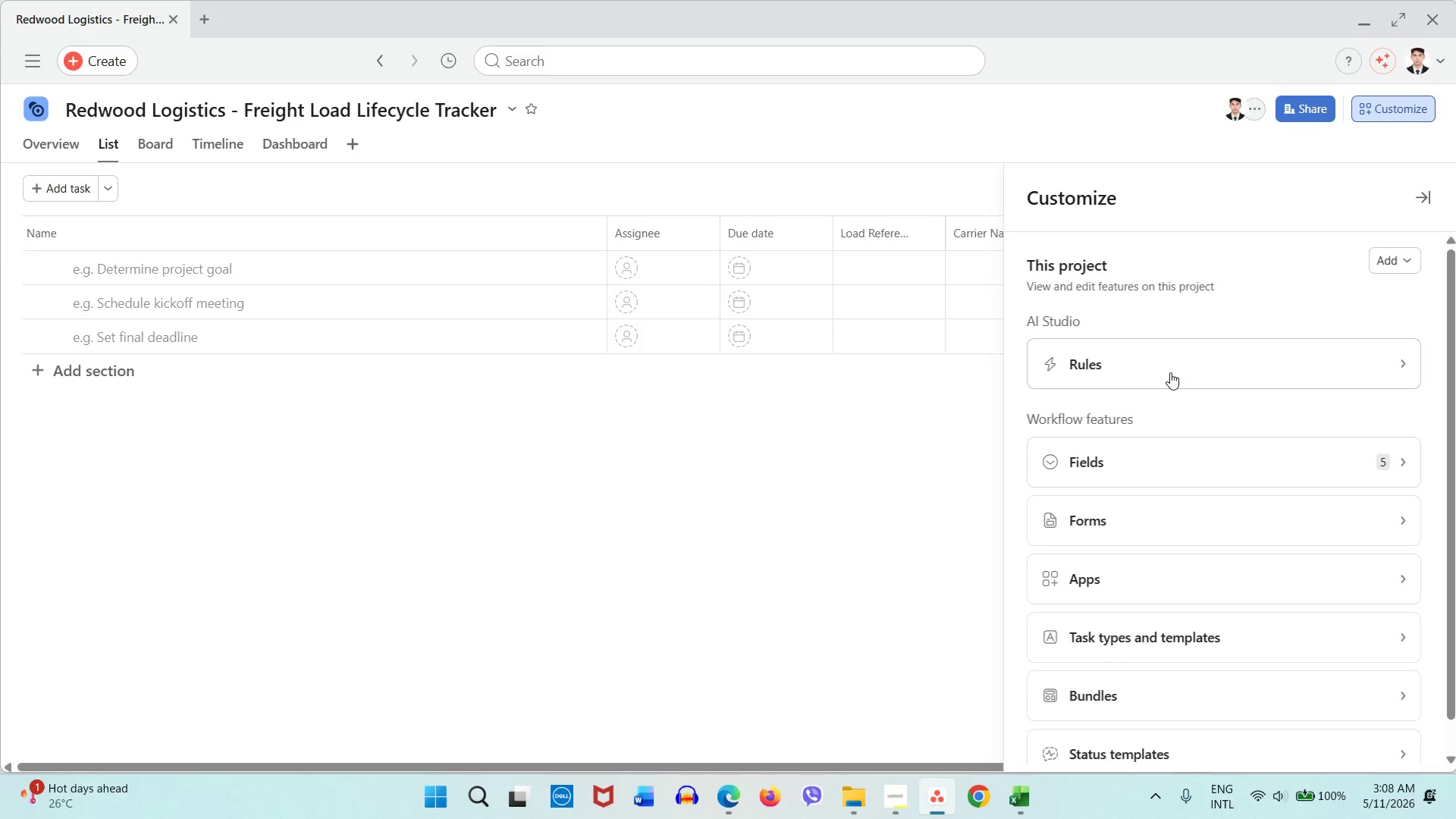 
left_click([1160, 451])
 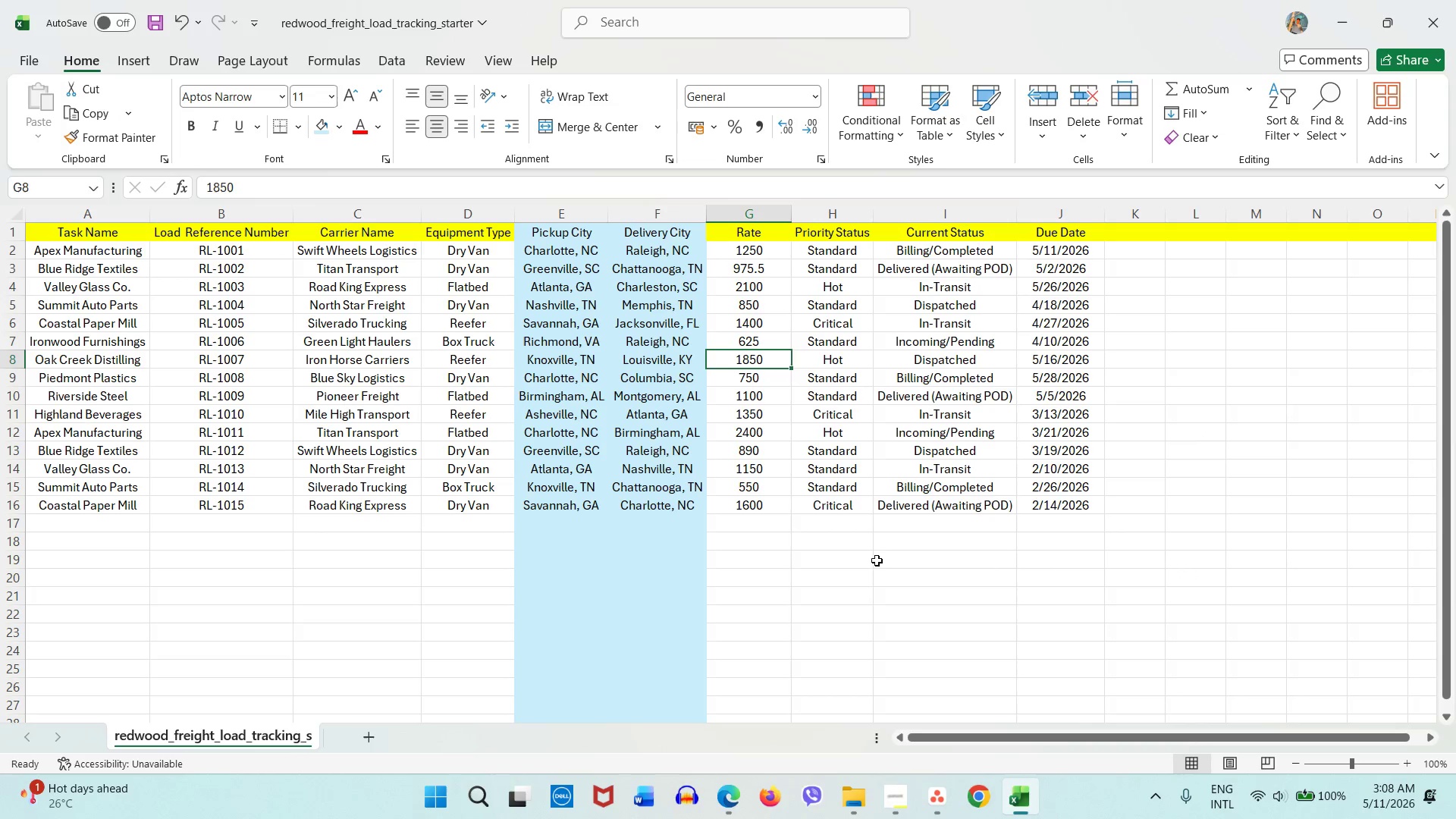 
left_click([755, 216])
 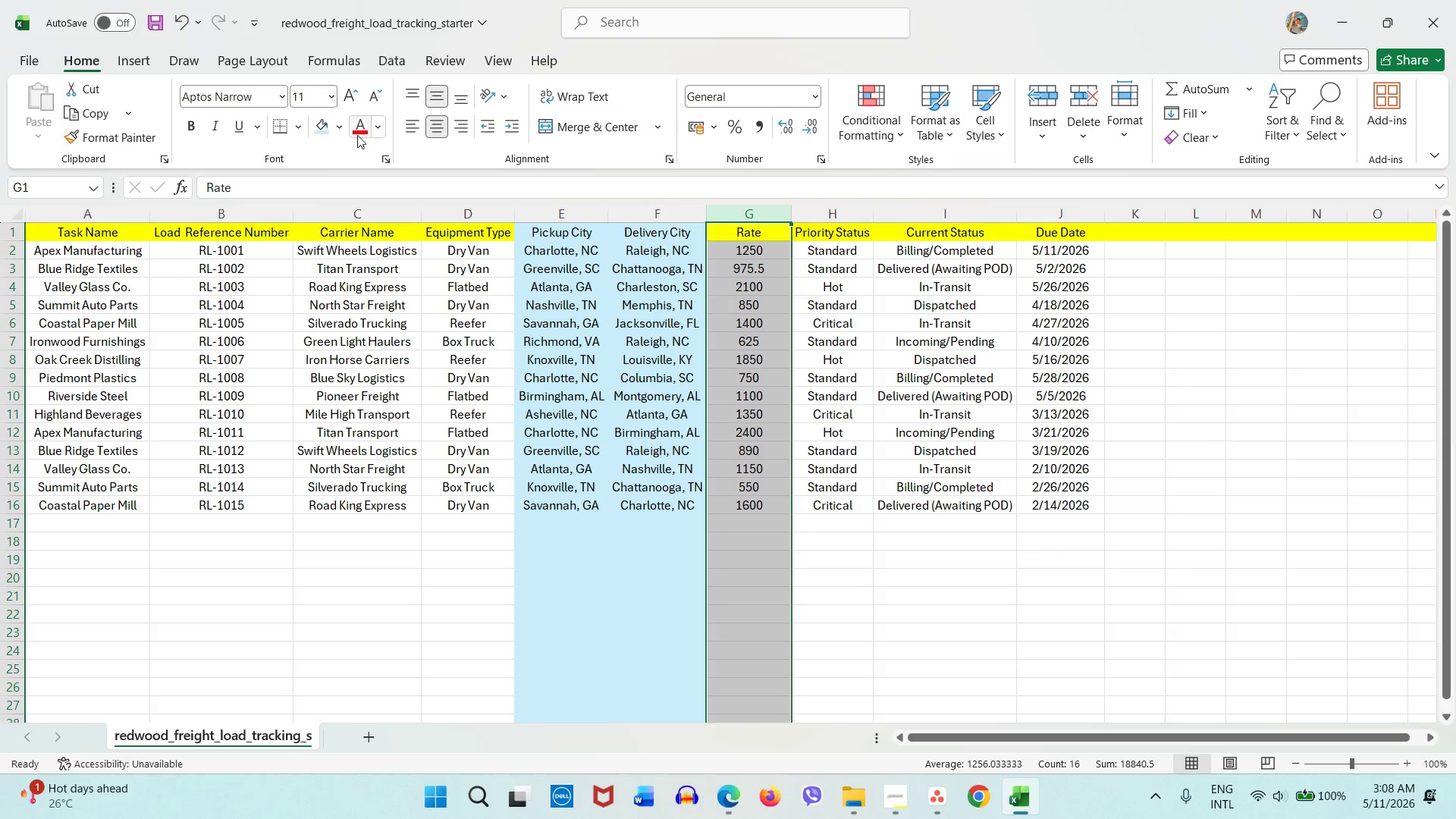 
left_click([341, 130])
 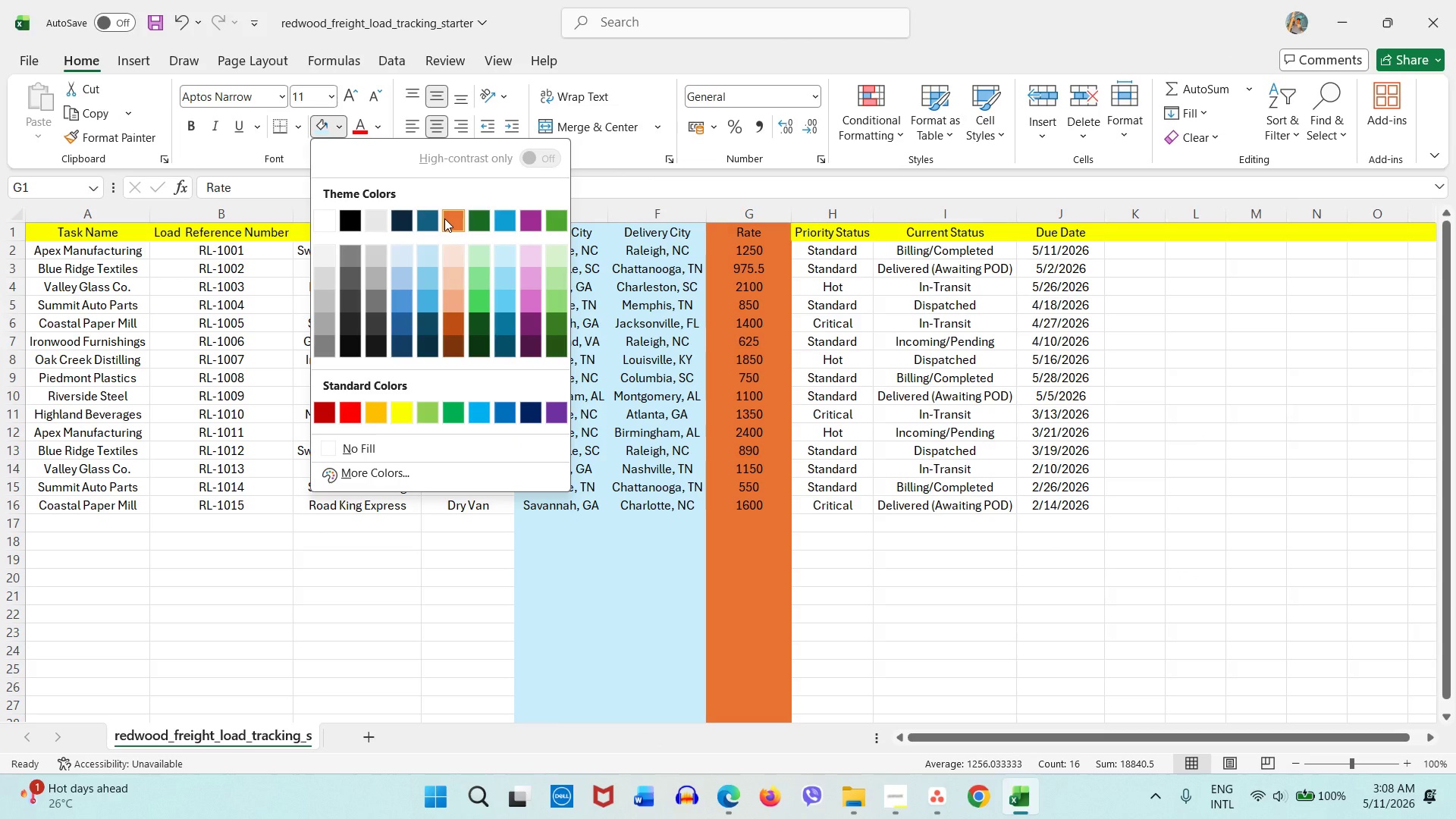 
left_click([447, 223])
 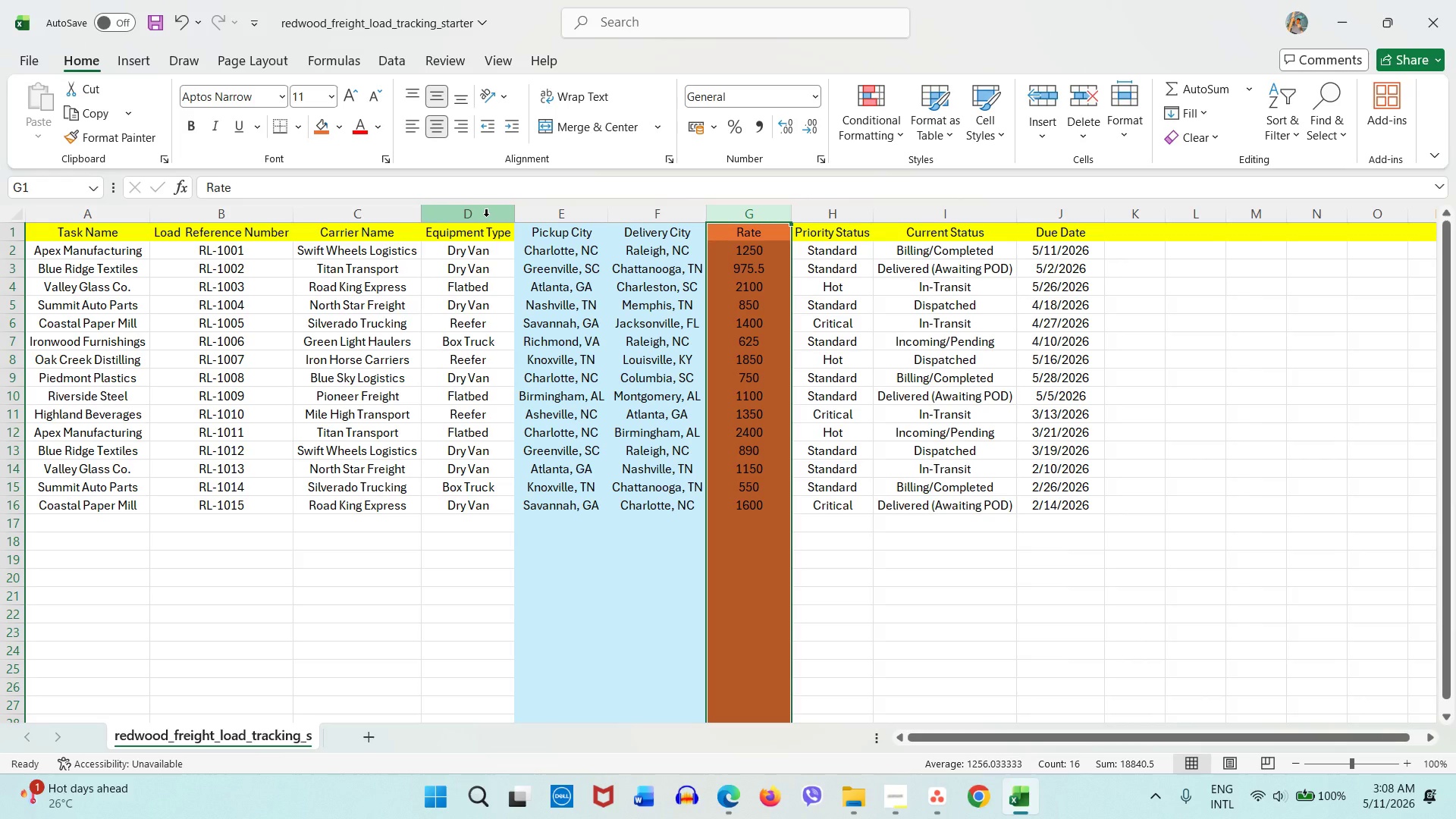 
wait(8.72)
 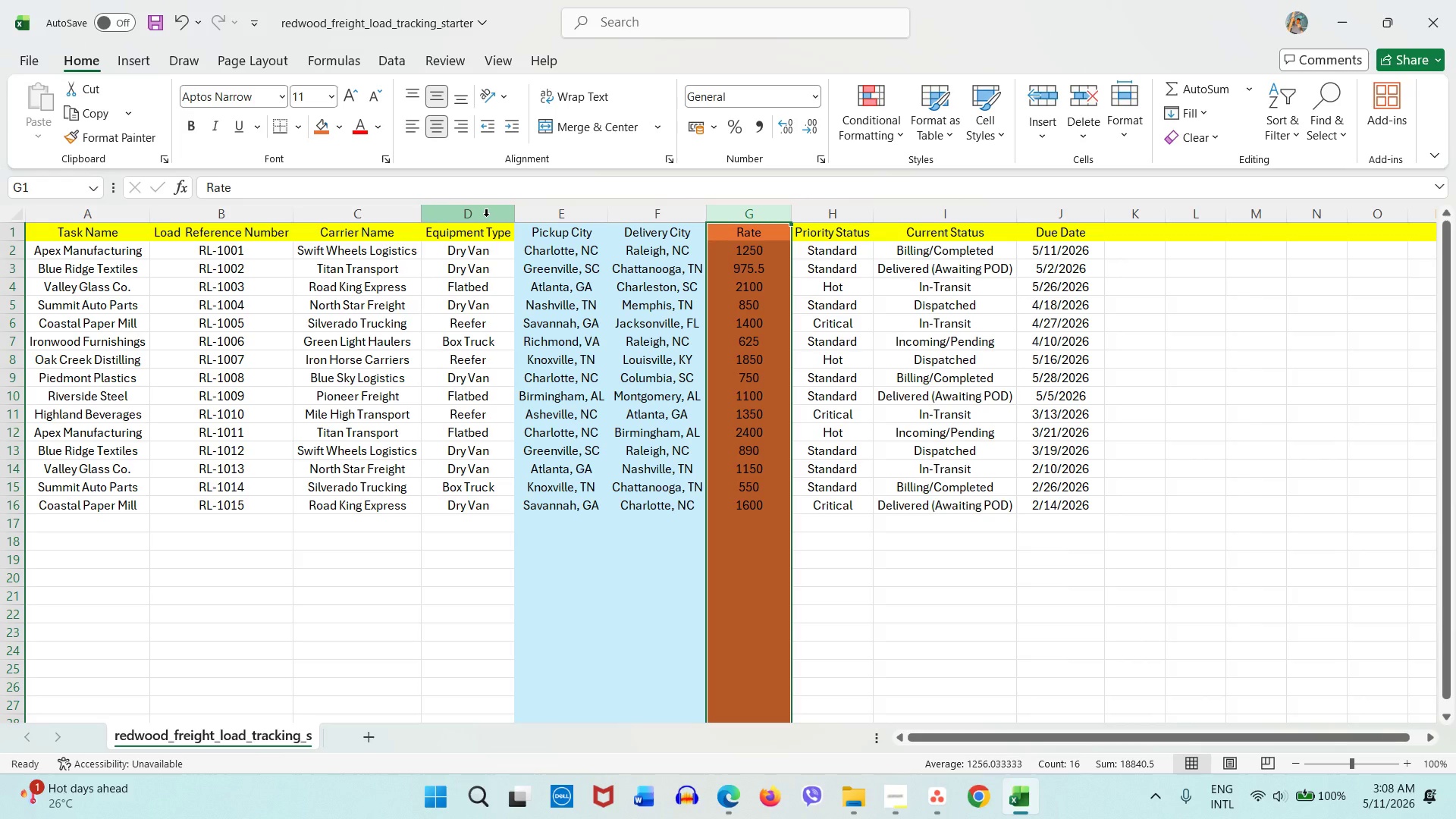 
left_click([961, 215])
 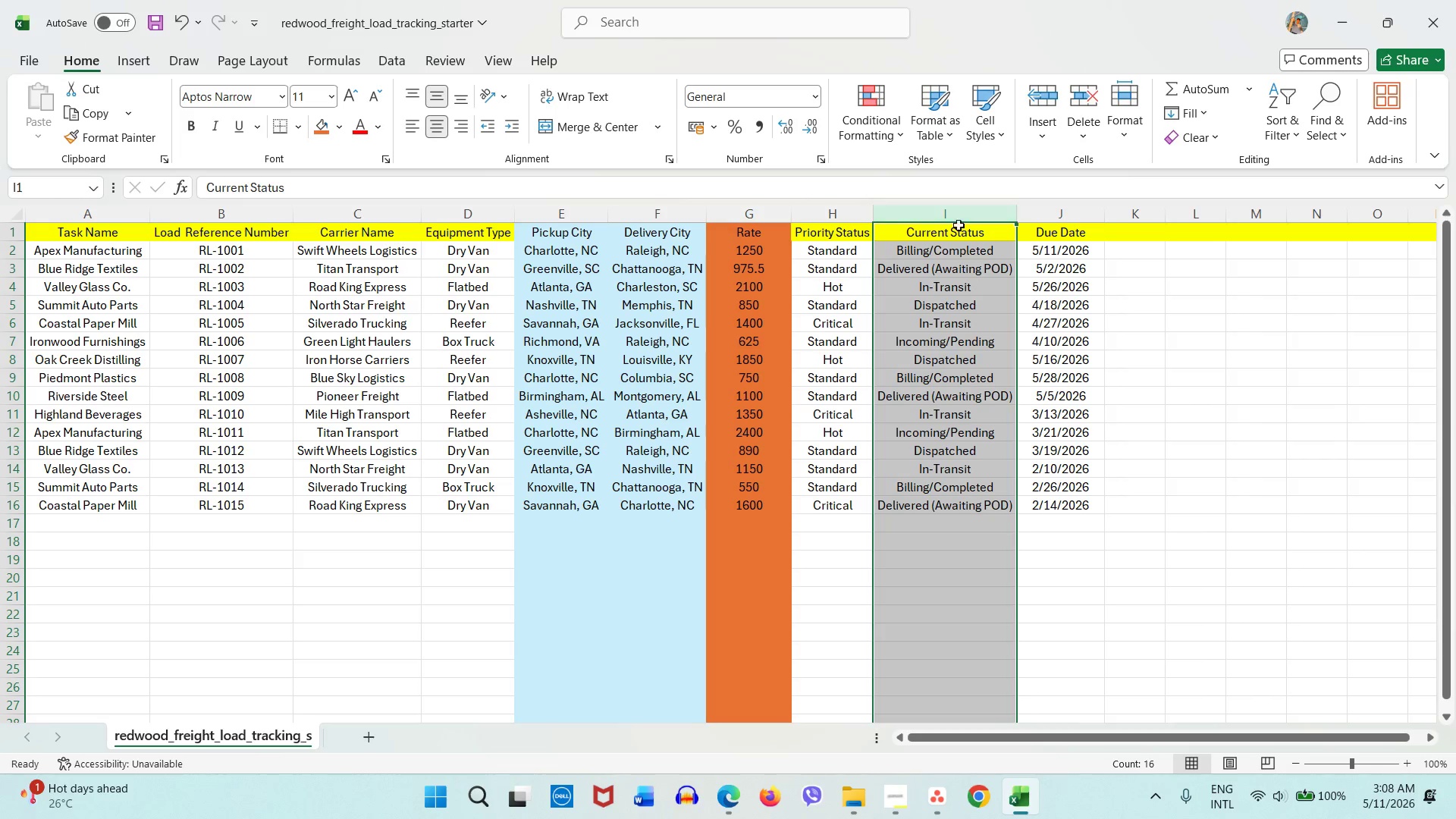 
left_click([959, 230])
 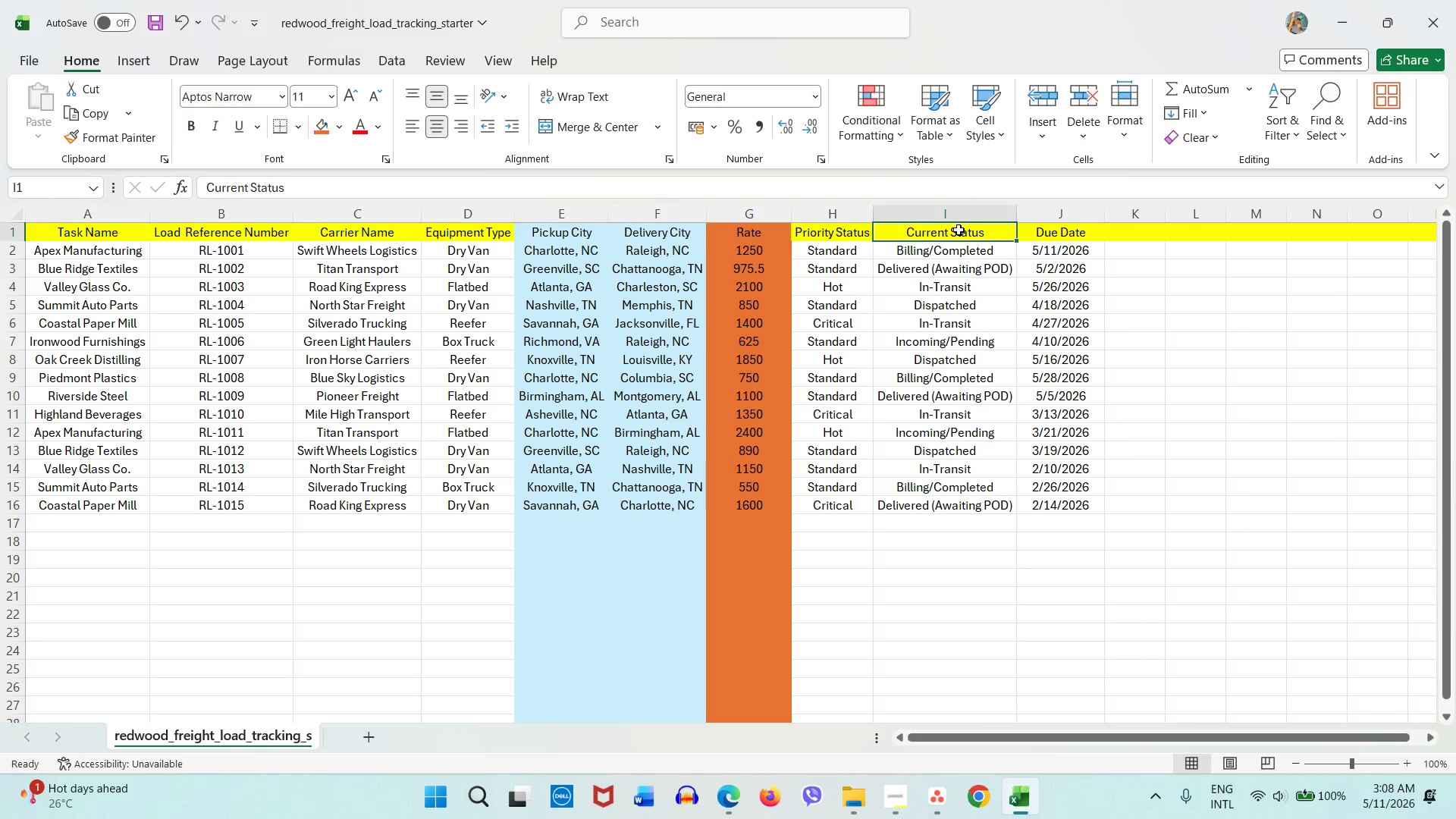 
type(Section)
 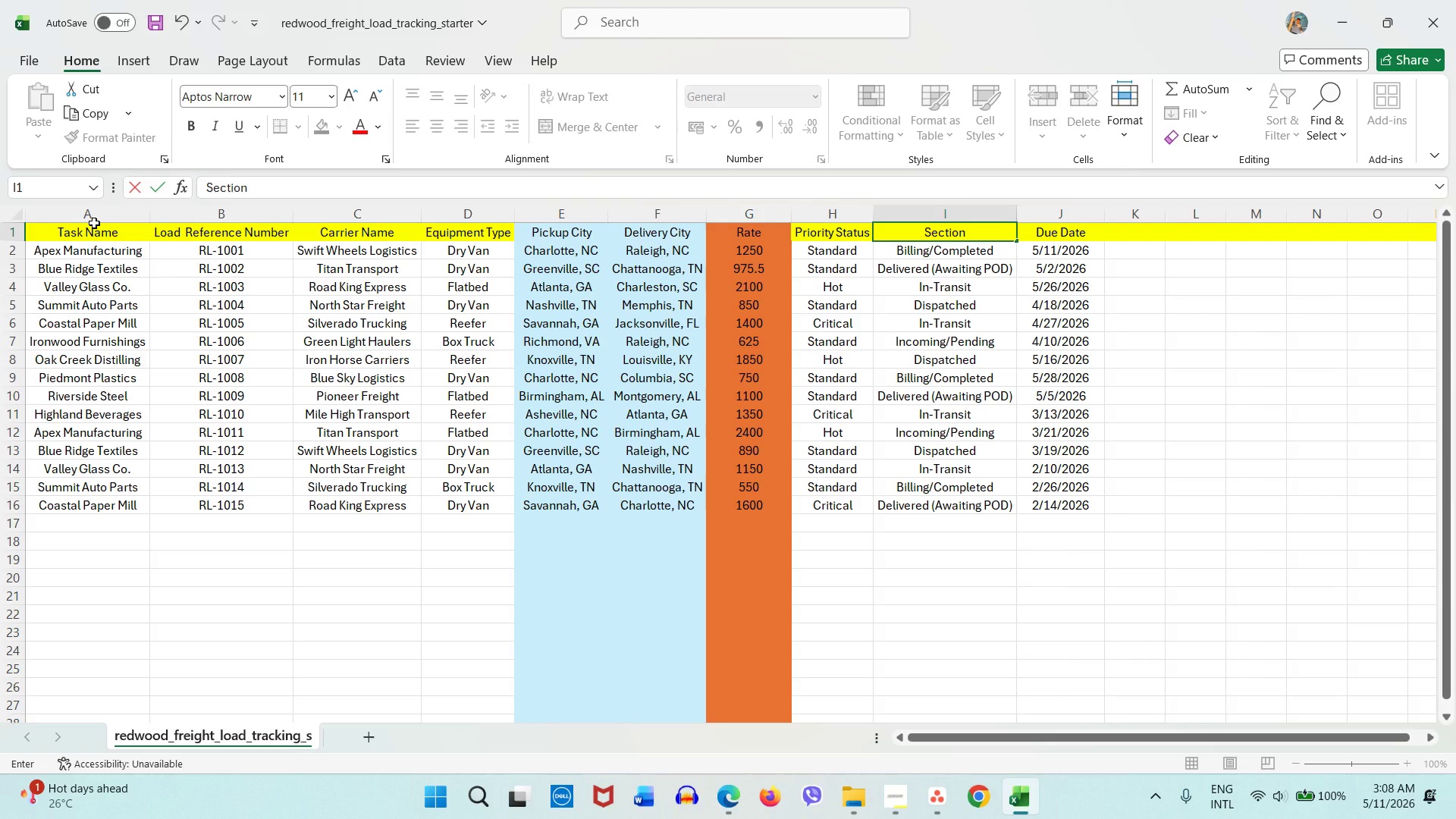 
wait(6.72)
 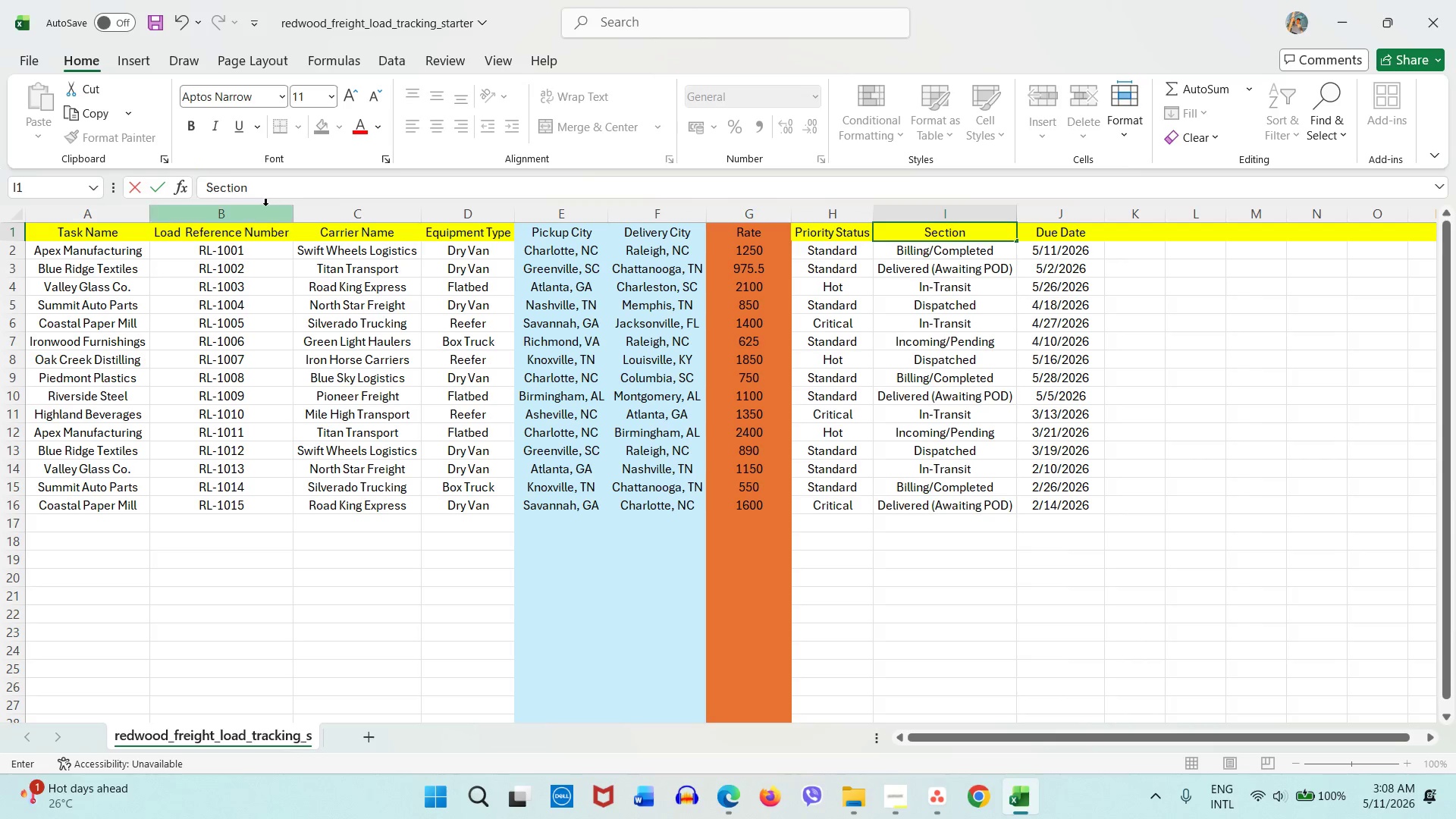 
left_click([95, 218])
 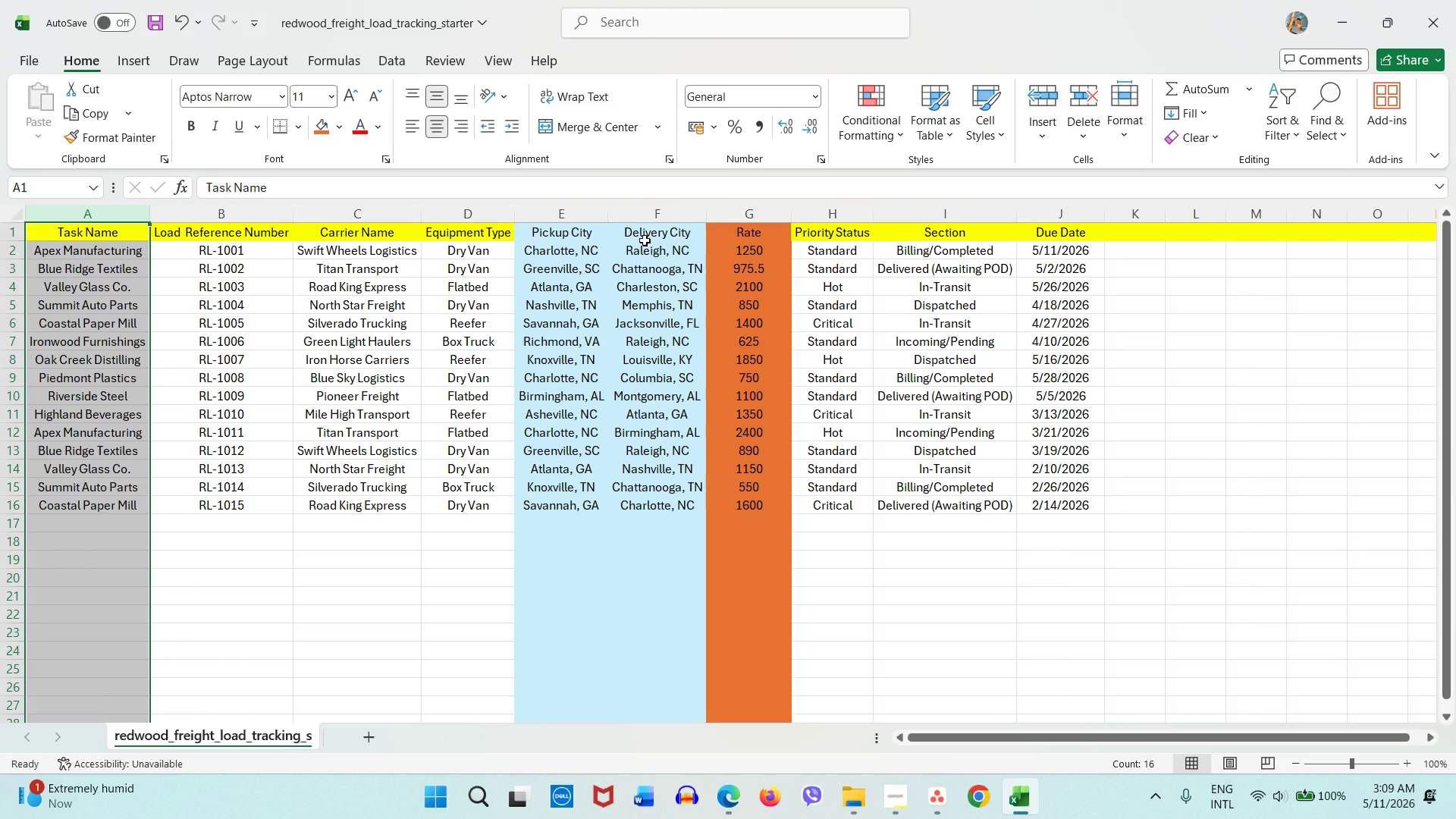 
wait(17.72)
 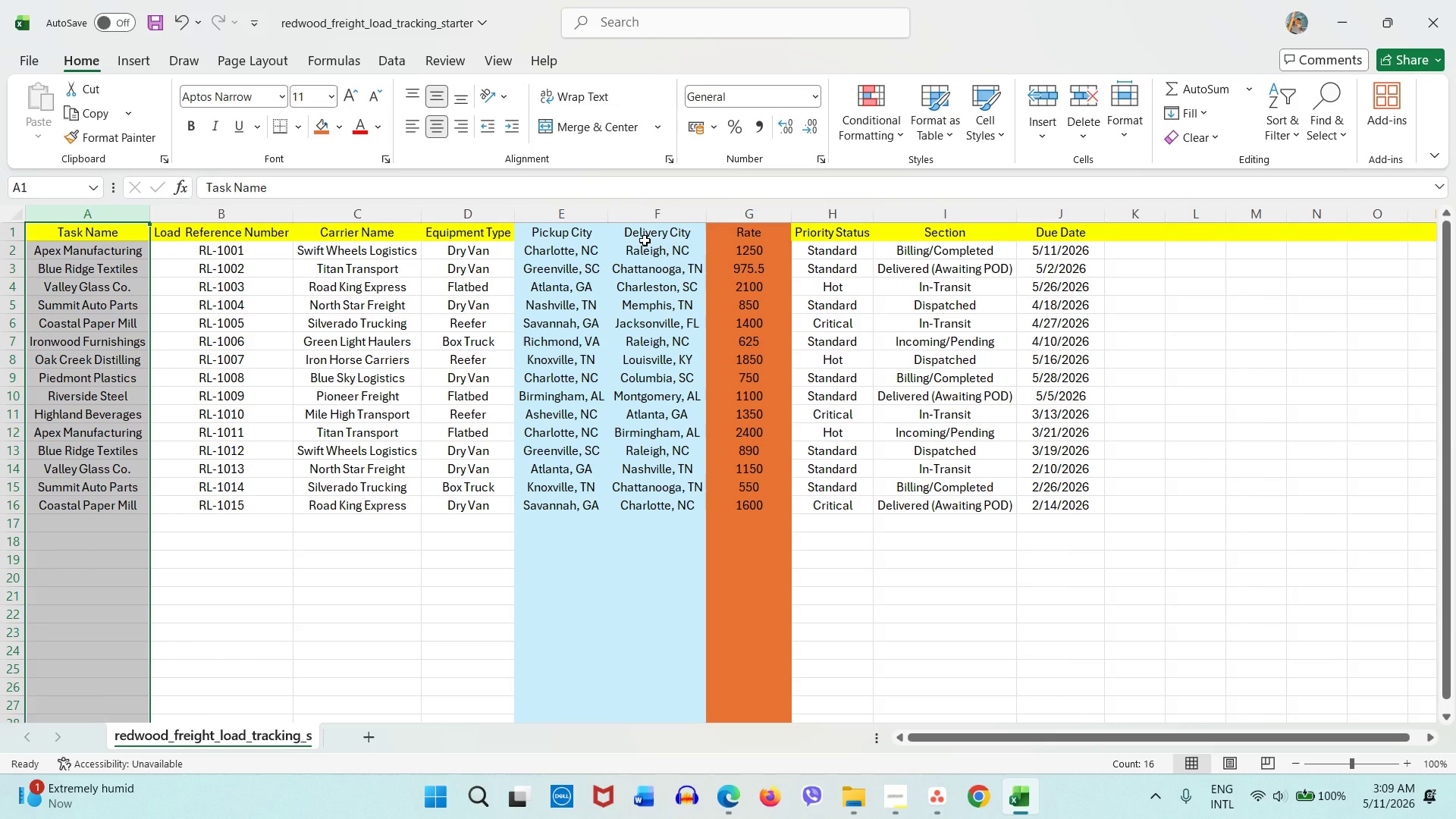 
left_click([920, 790])
 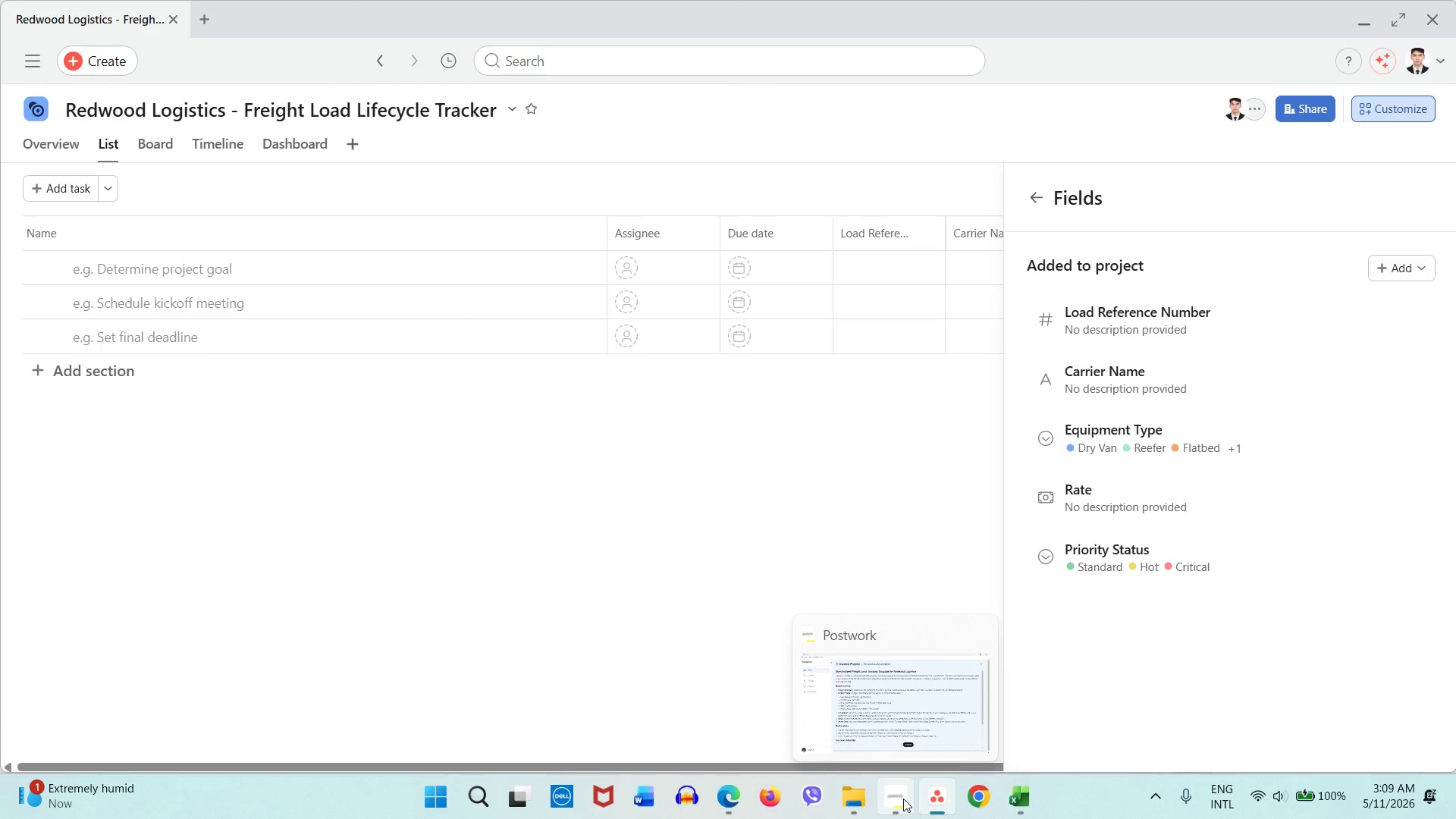 
left_click([902, 799])